 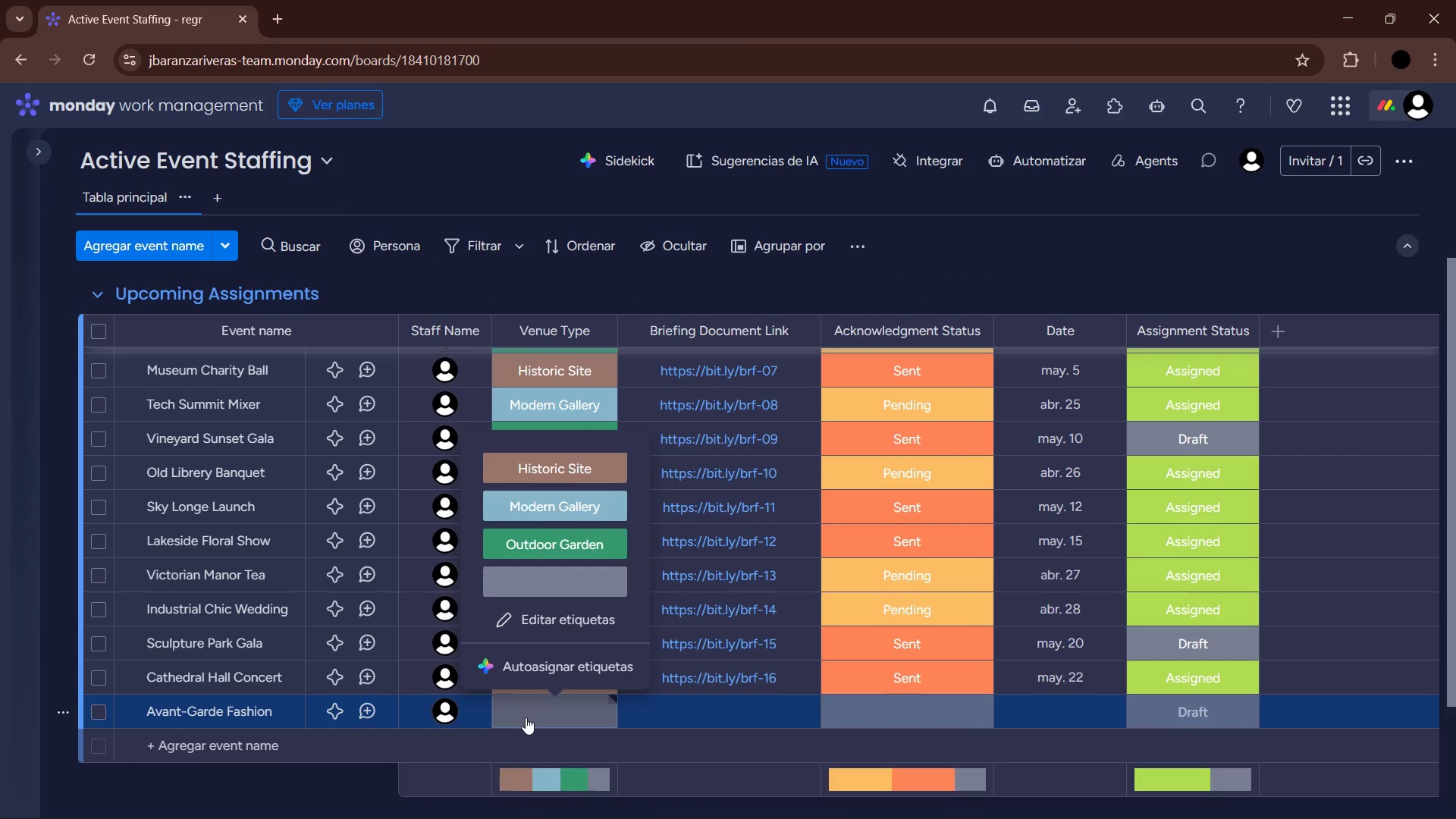 
left_click([585, 507])
 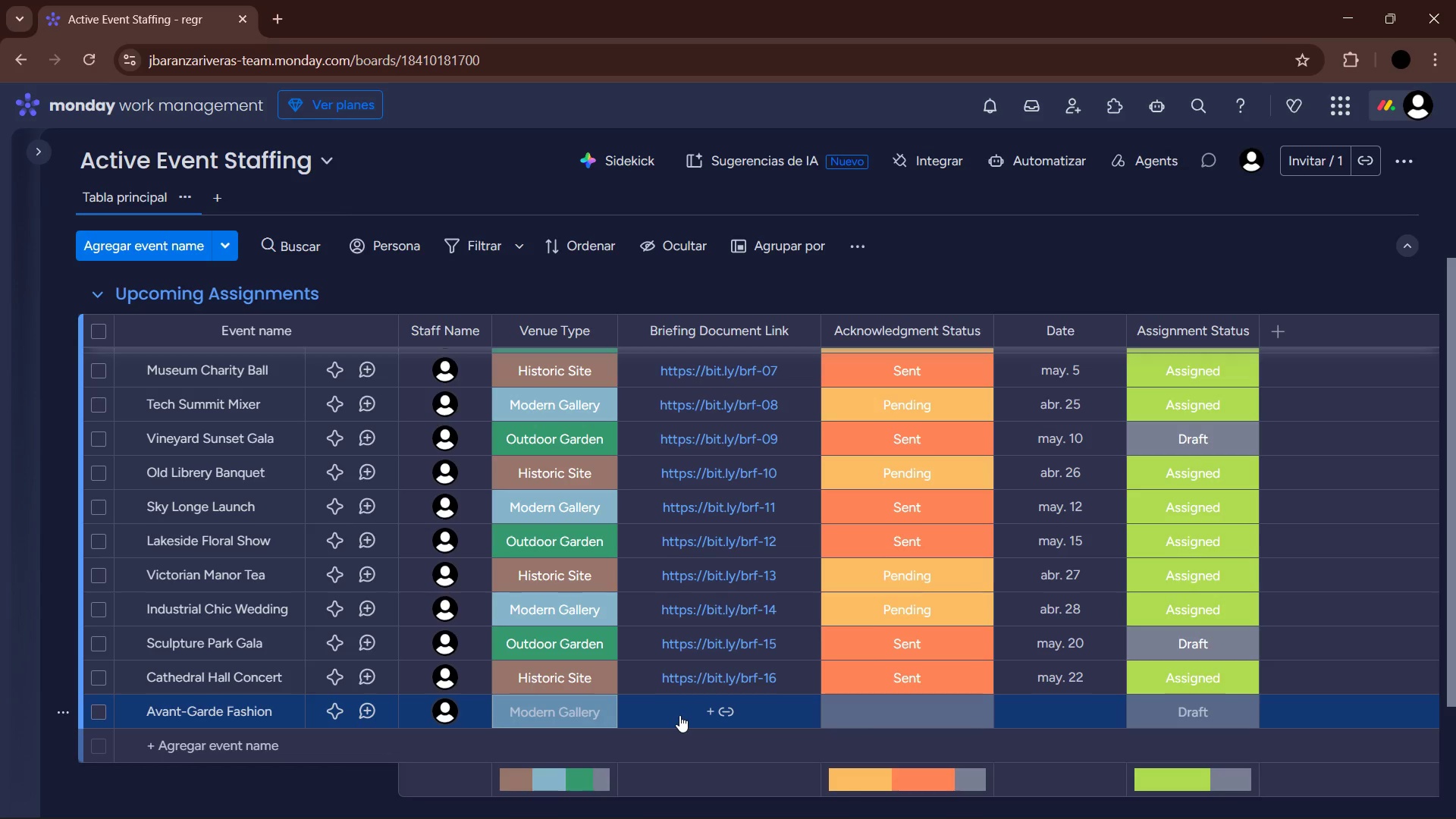 
left_click([679, 715])
 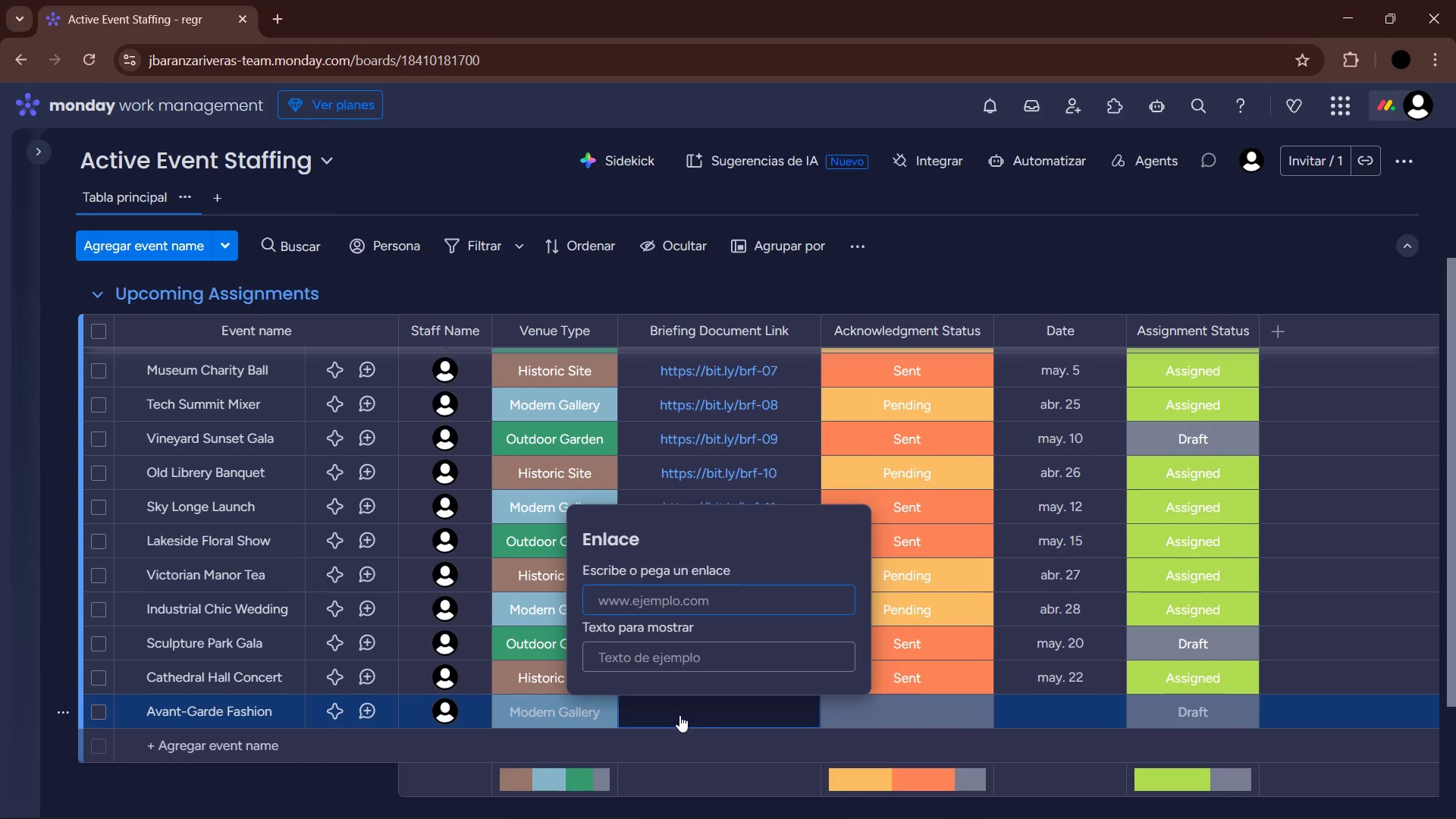 
type(bit.ly&brf-17)
 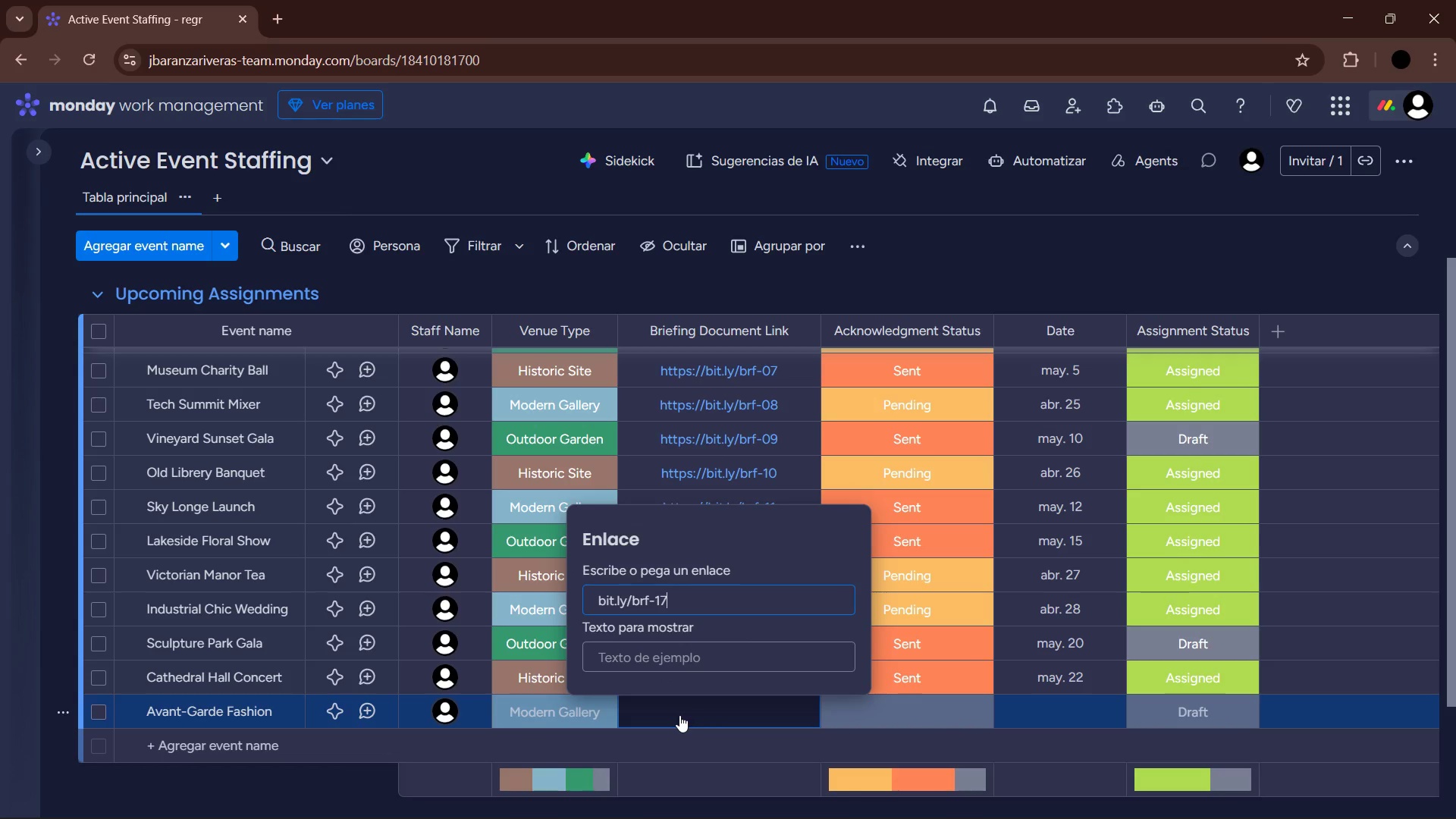 
 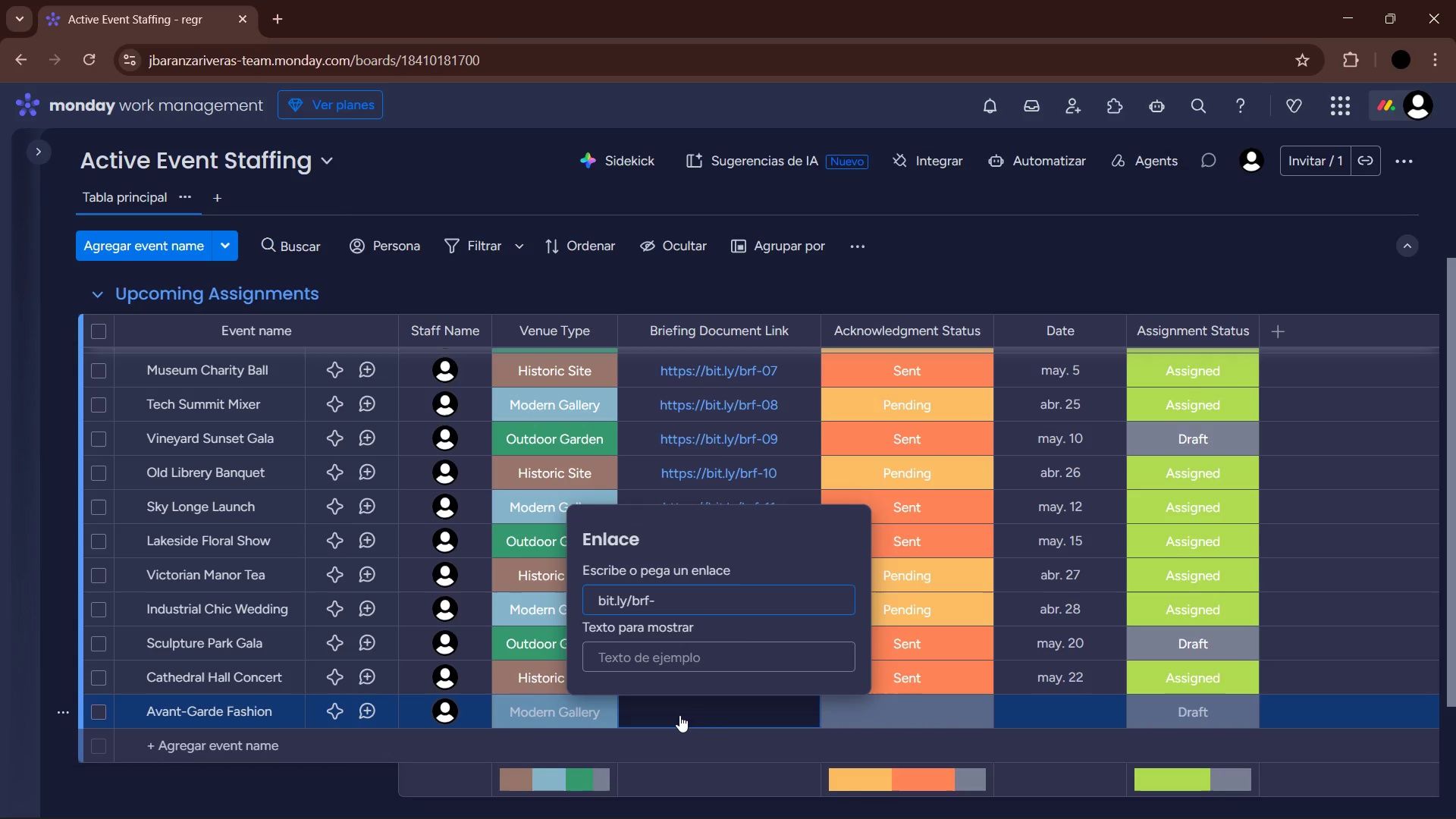 
key(Enter)
 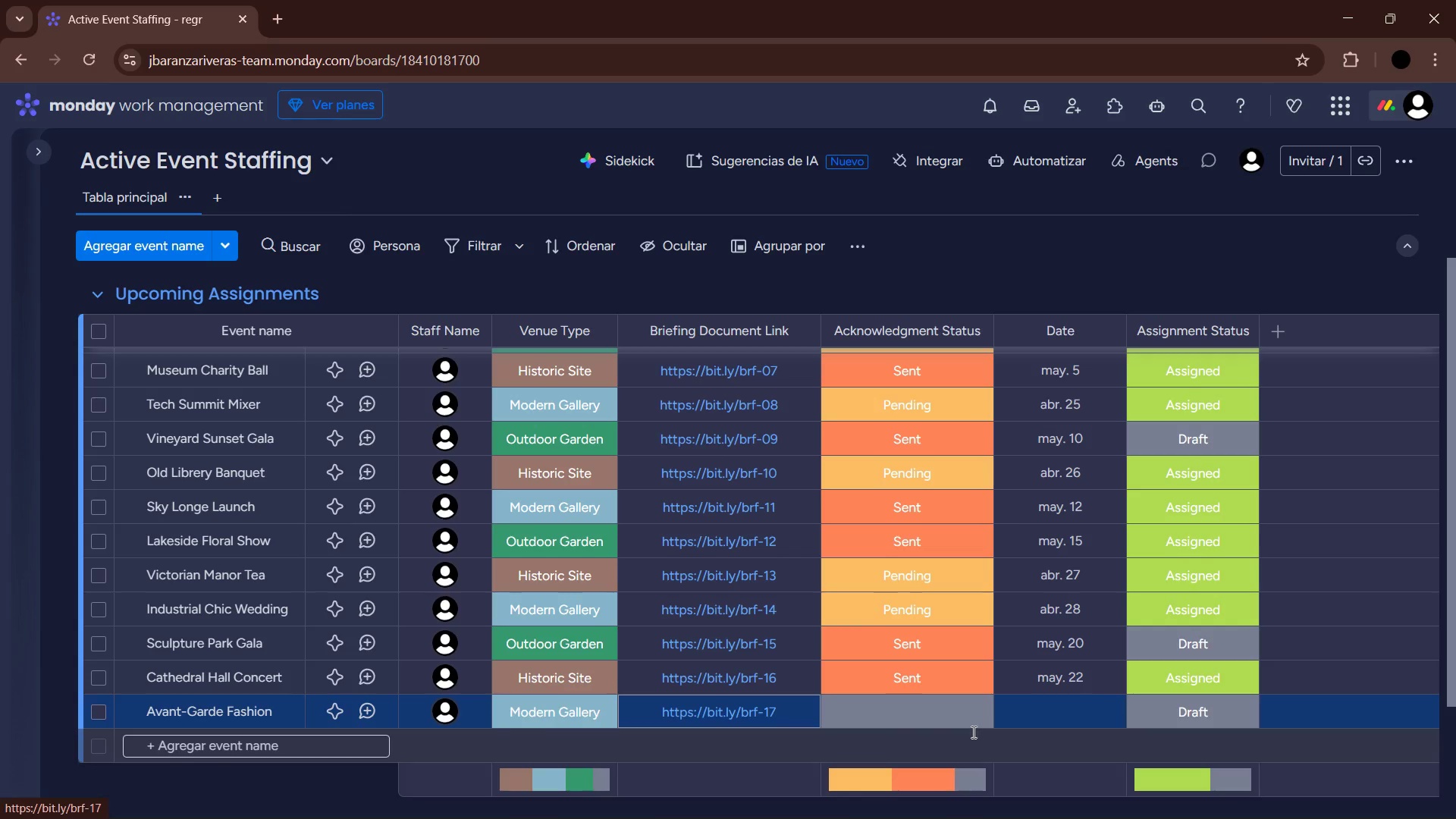 
left_click([902, 720])
 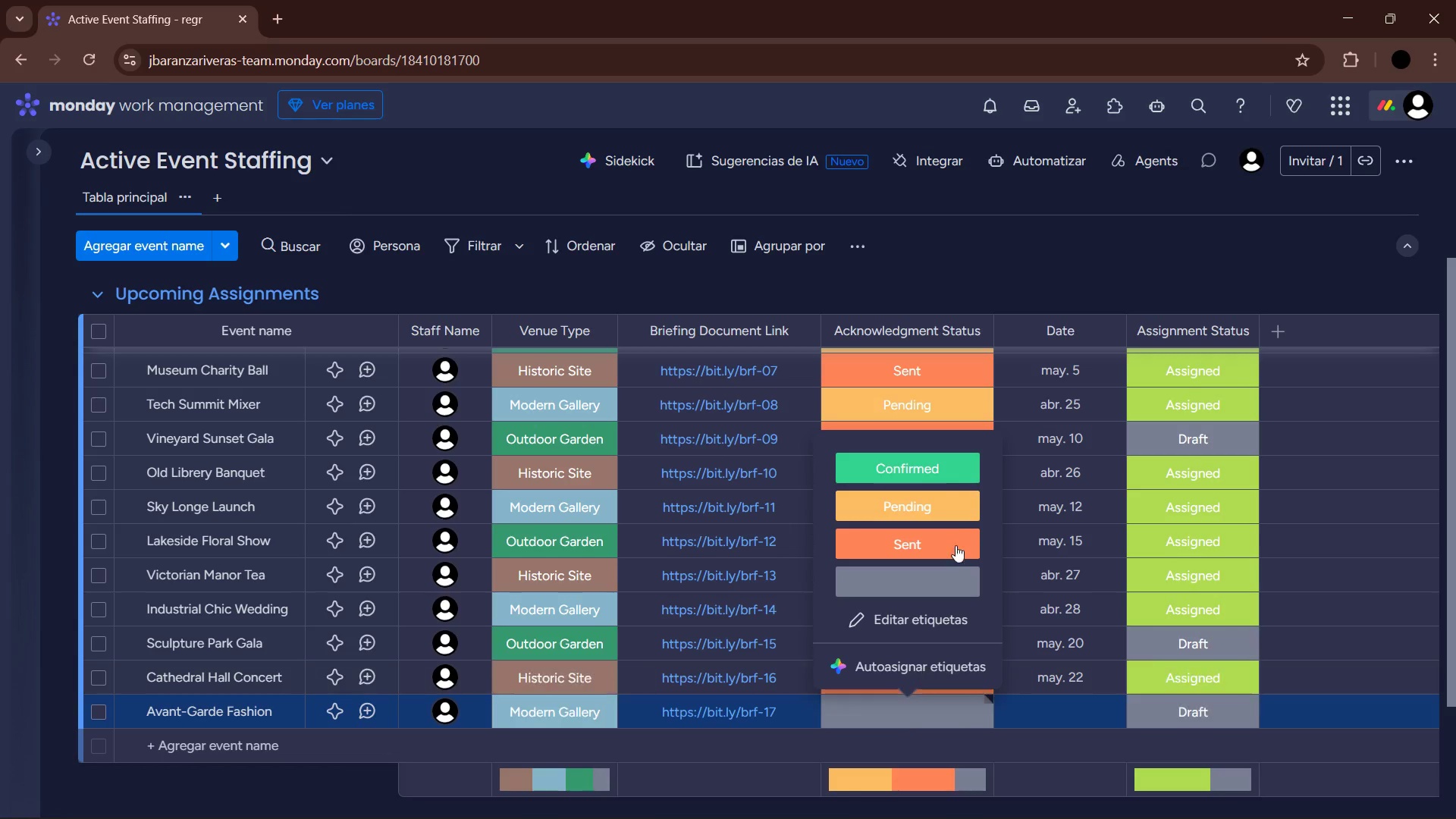 
left_click([934, 522])
 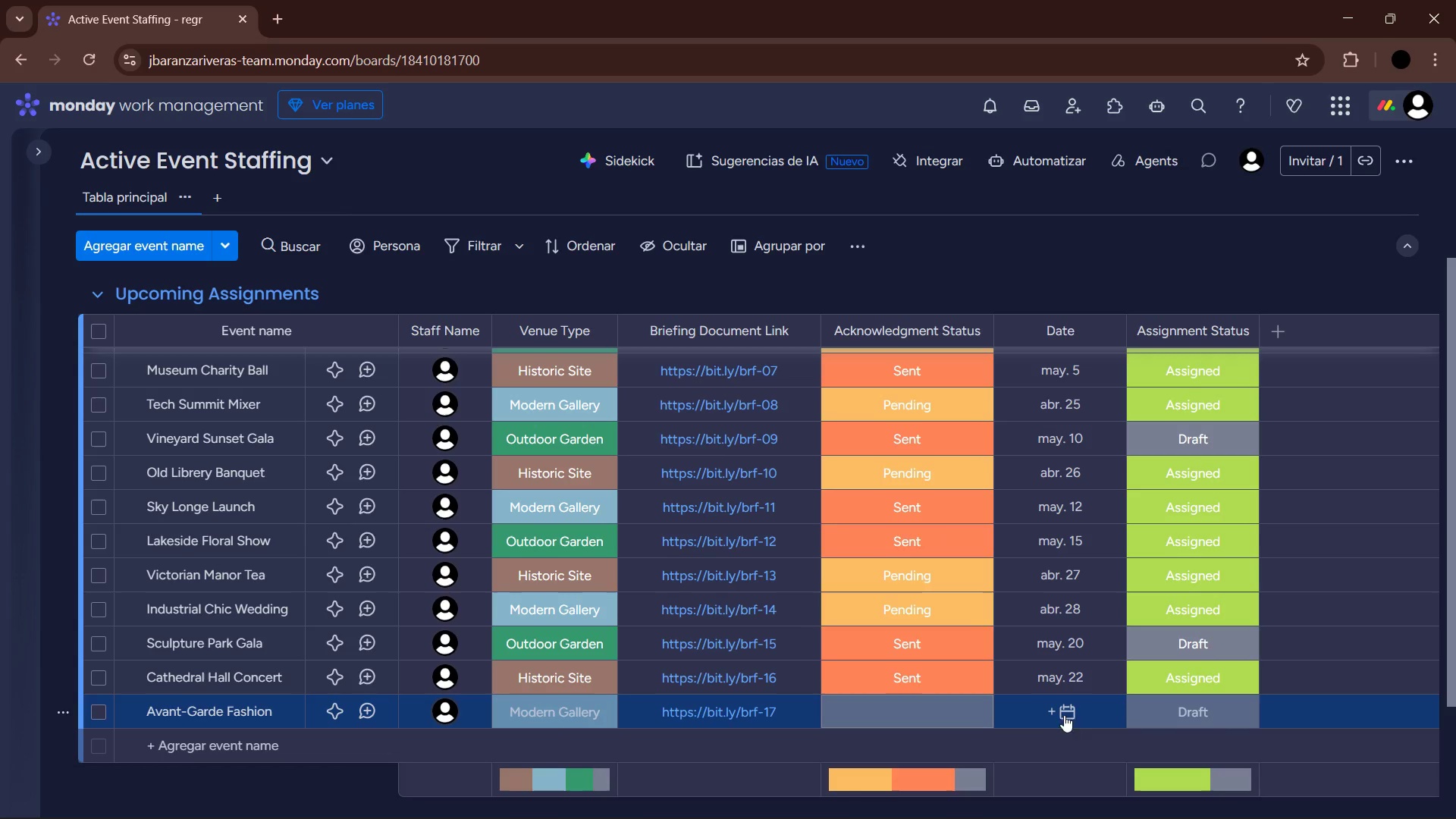 
left_click([939, 715])
 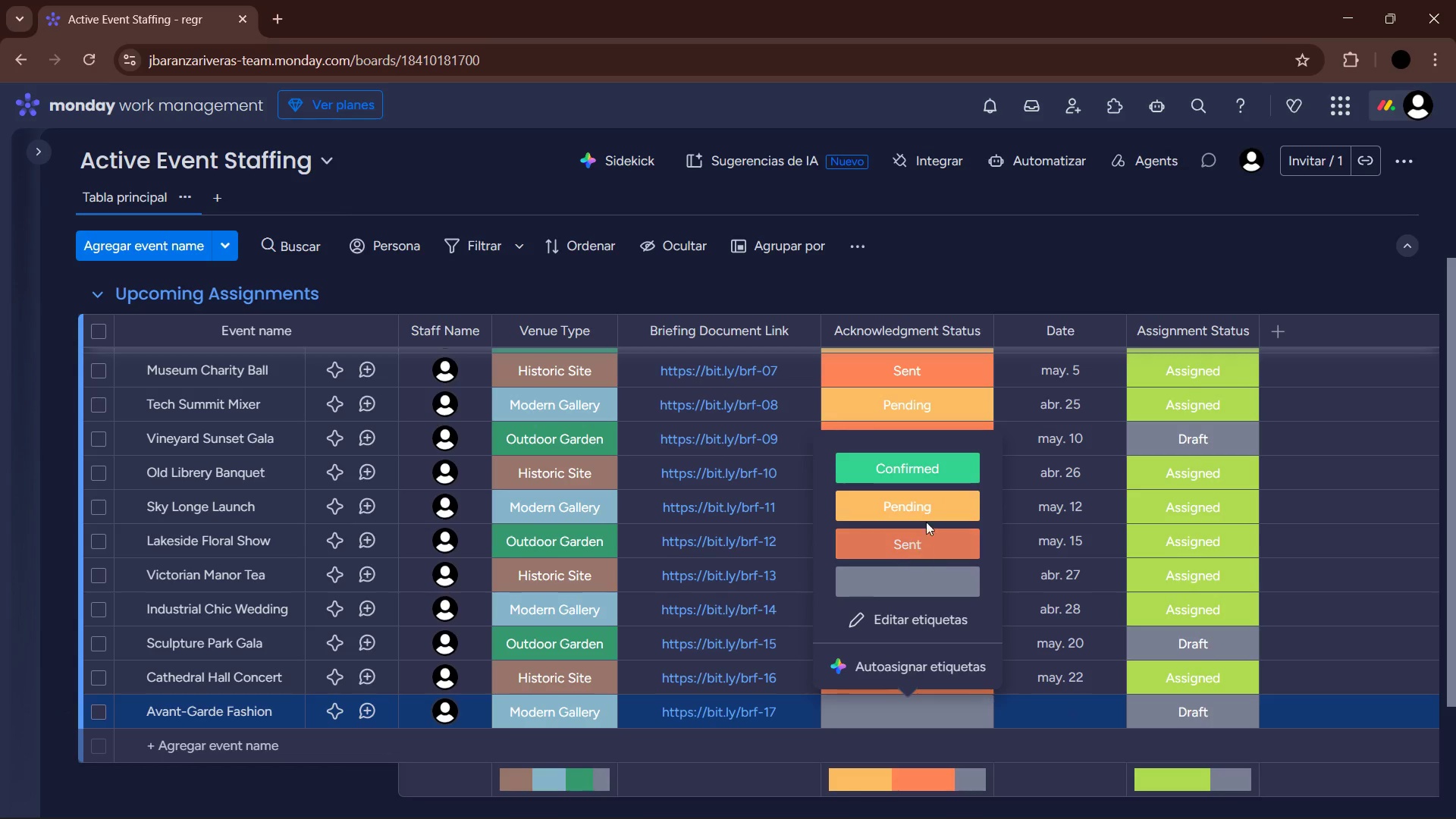 
left_click([928, 512])
 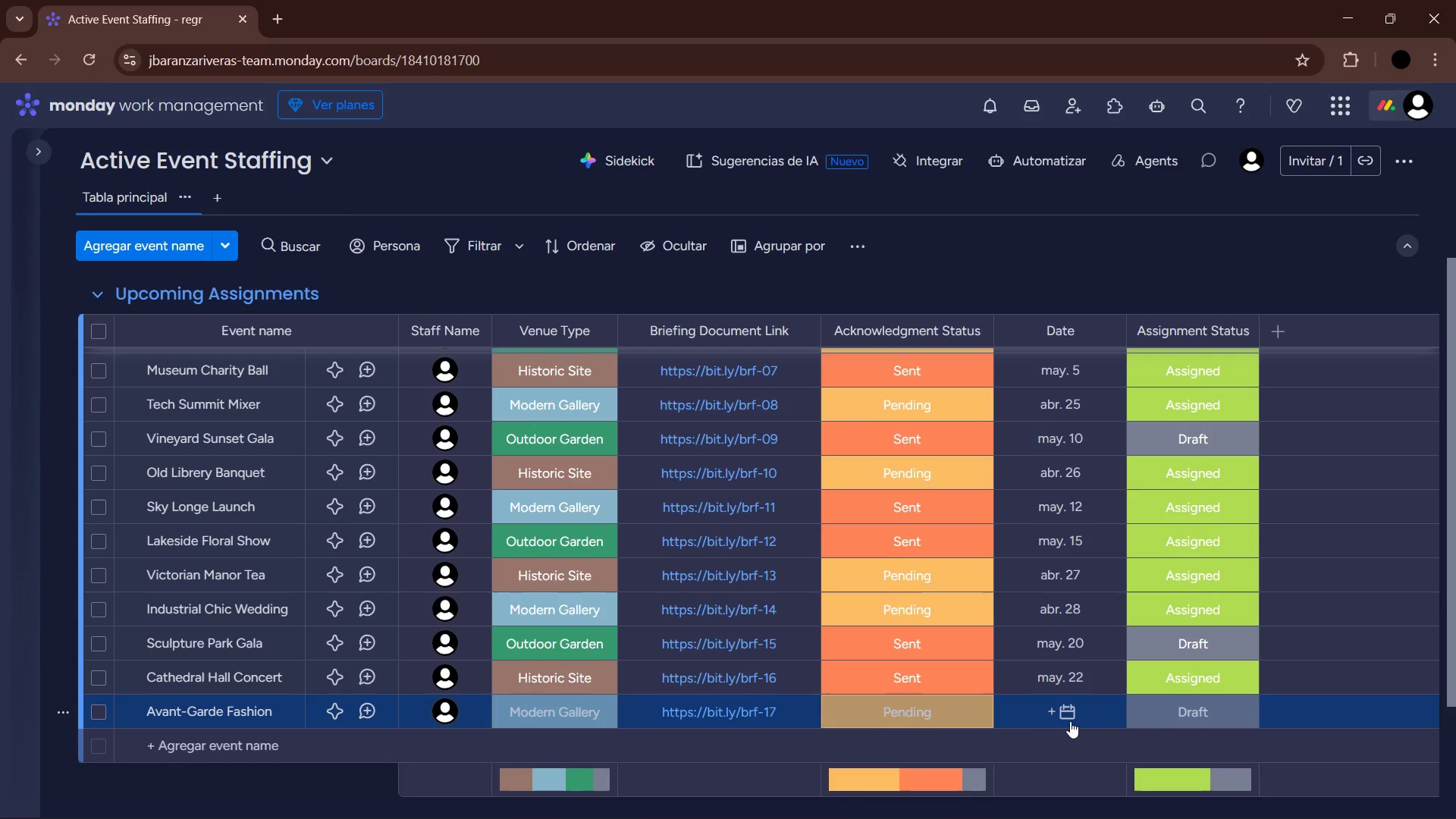 
left_click([1070, 721])
 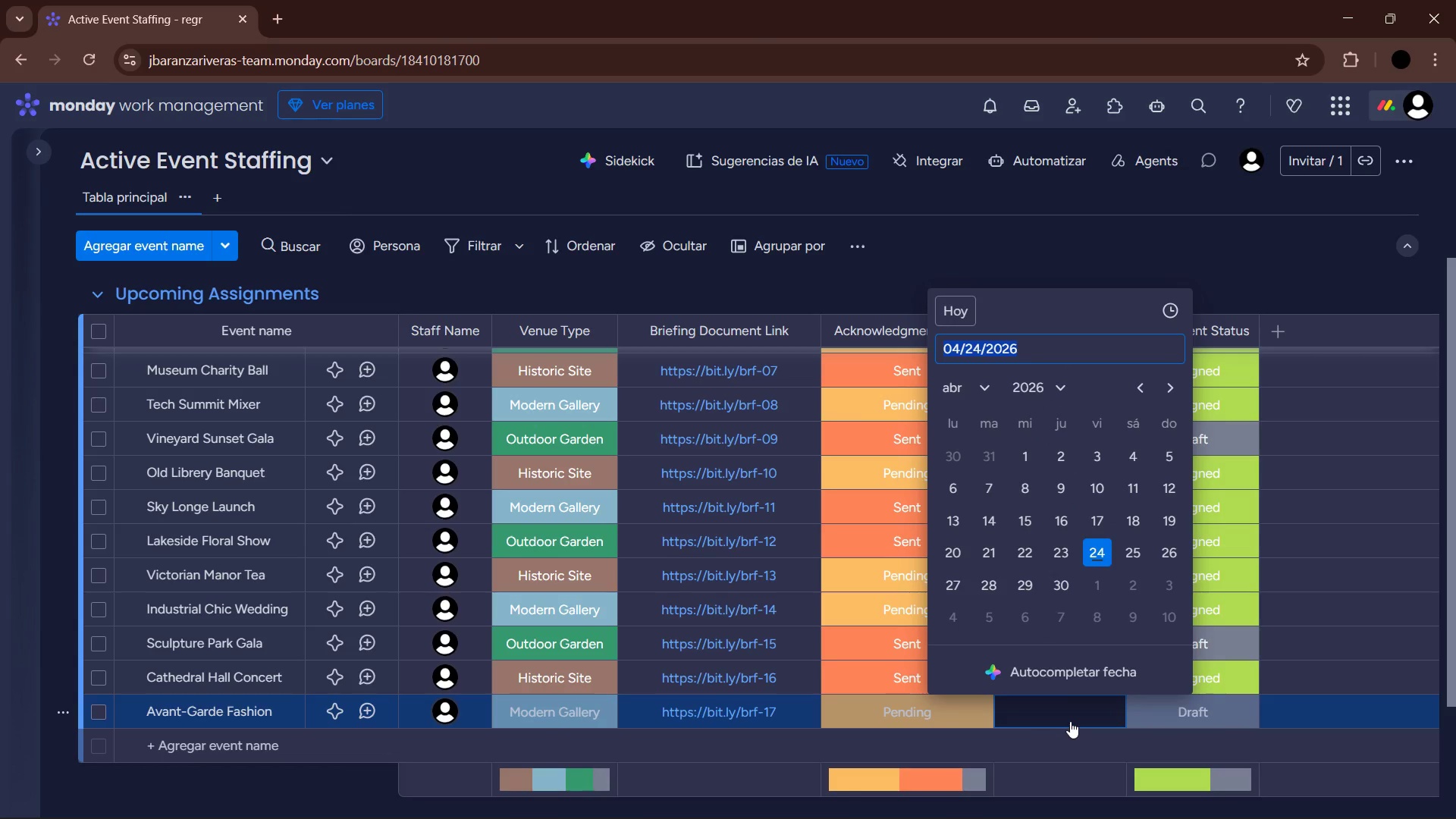 
left_click([1166, 557])
 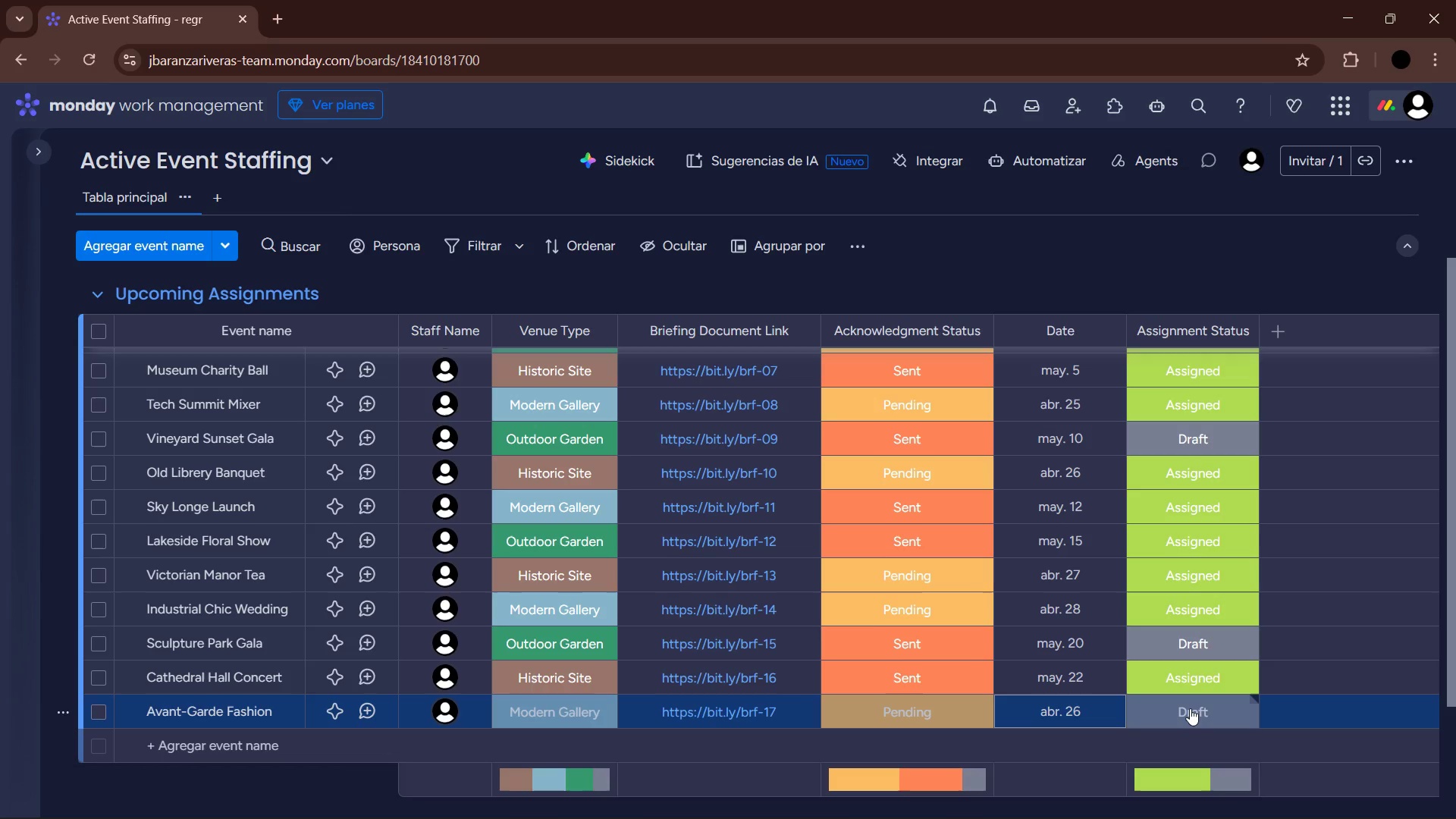 
left_click([1190, 708])
 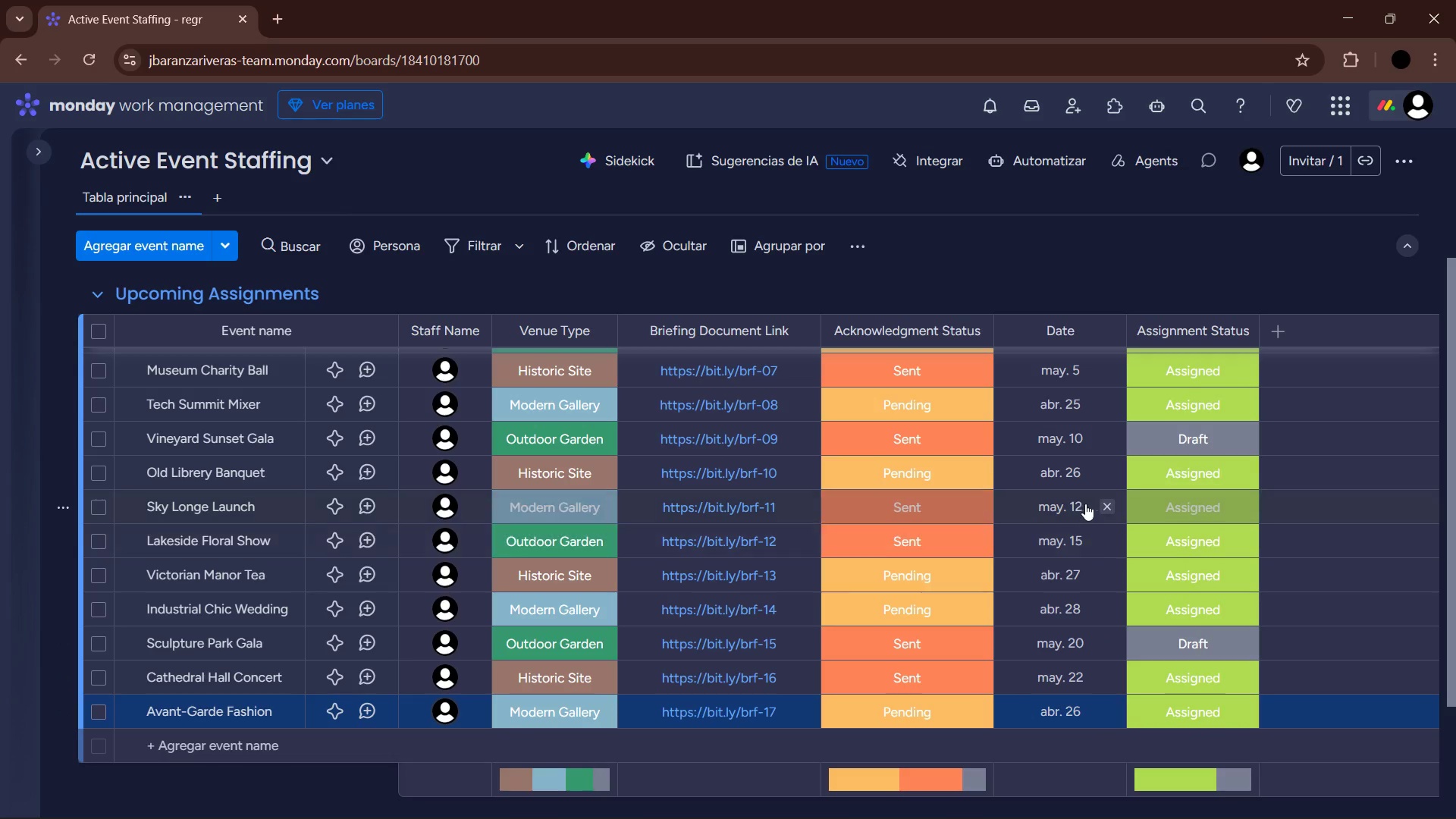 
wait(5.81)
 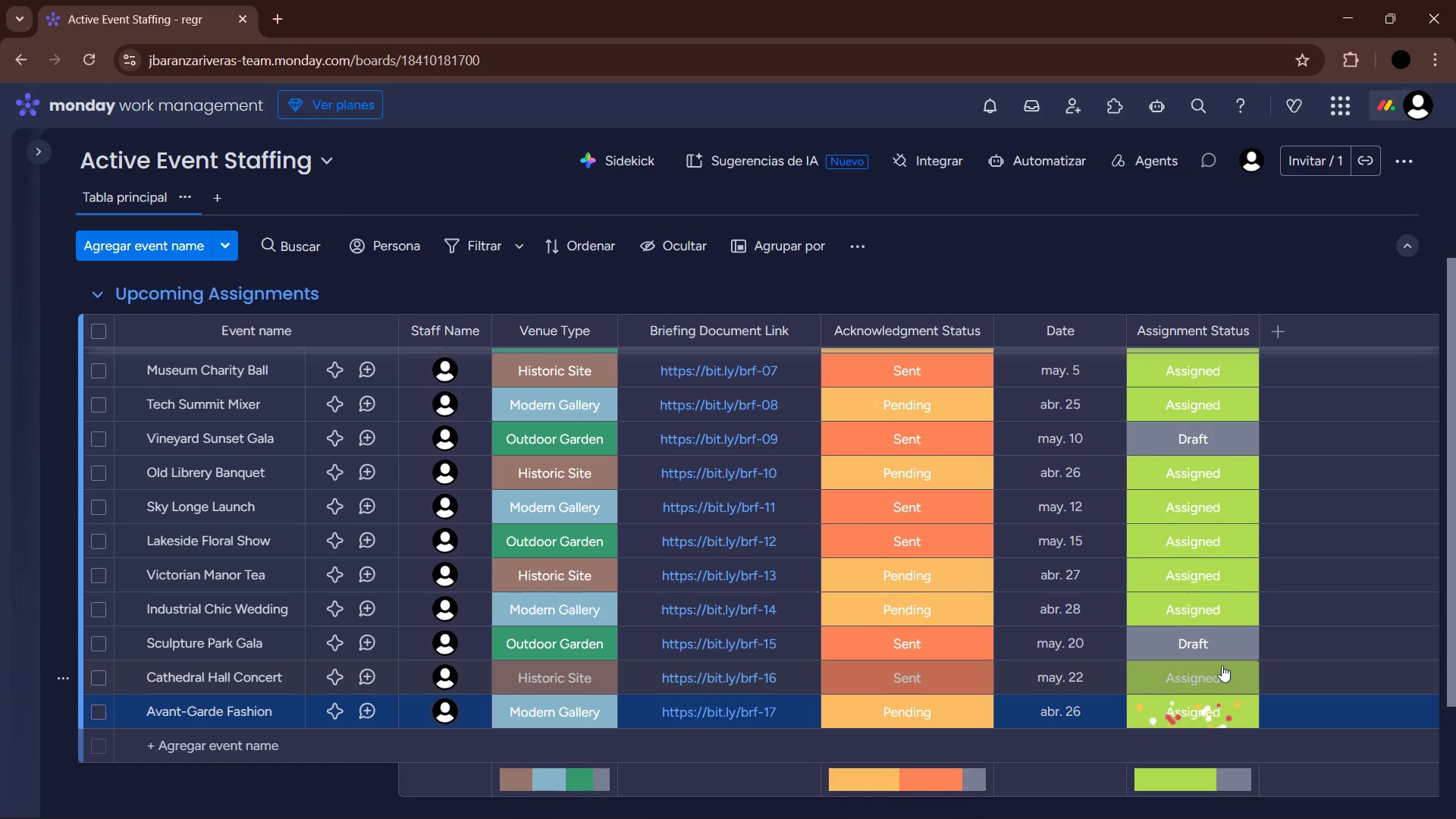 
left_click([1072, 711])
 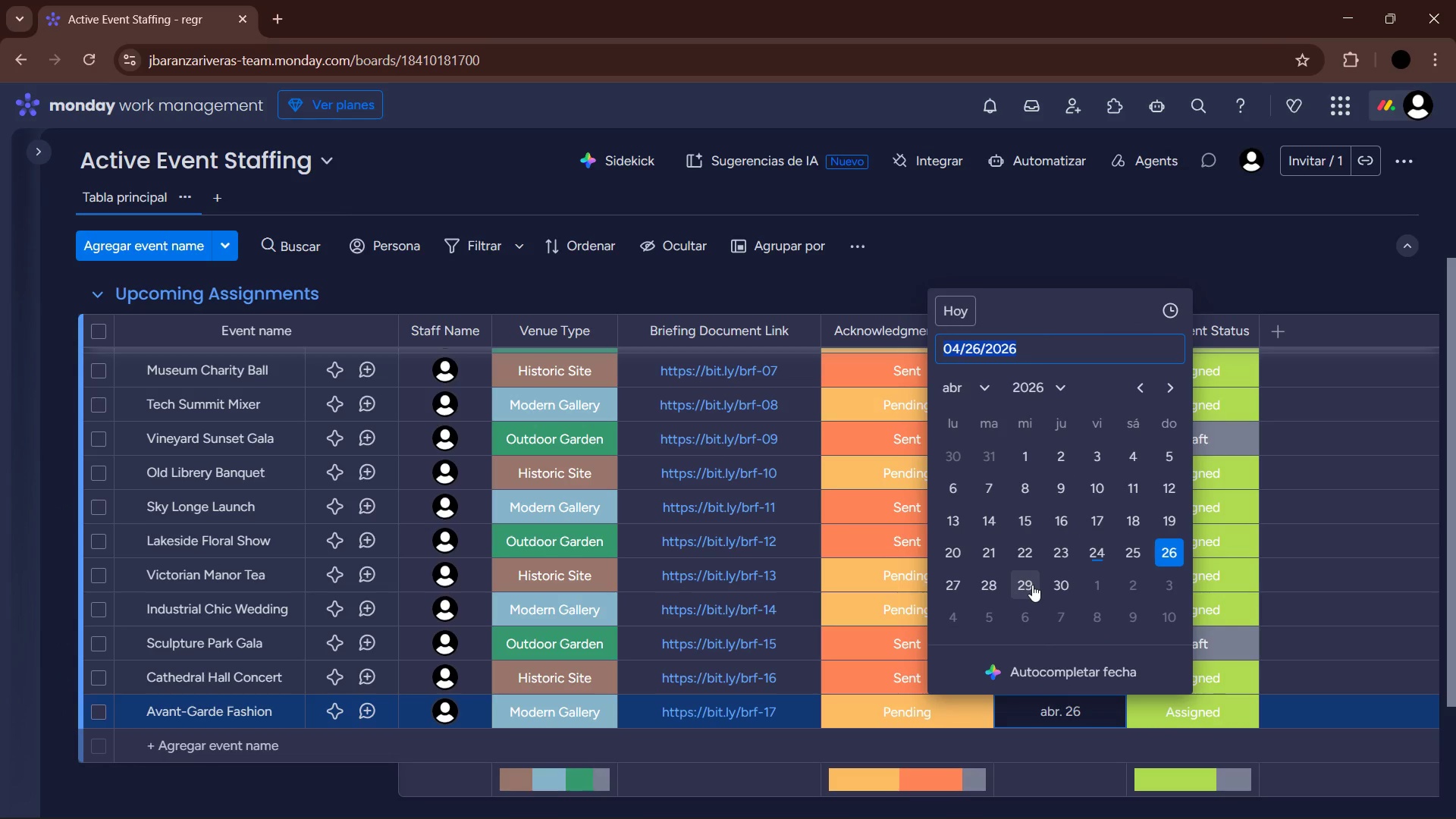 
left_click([1032, 585])
 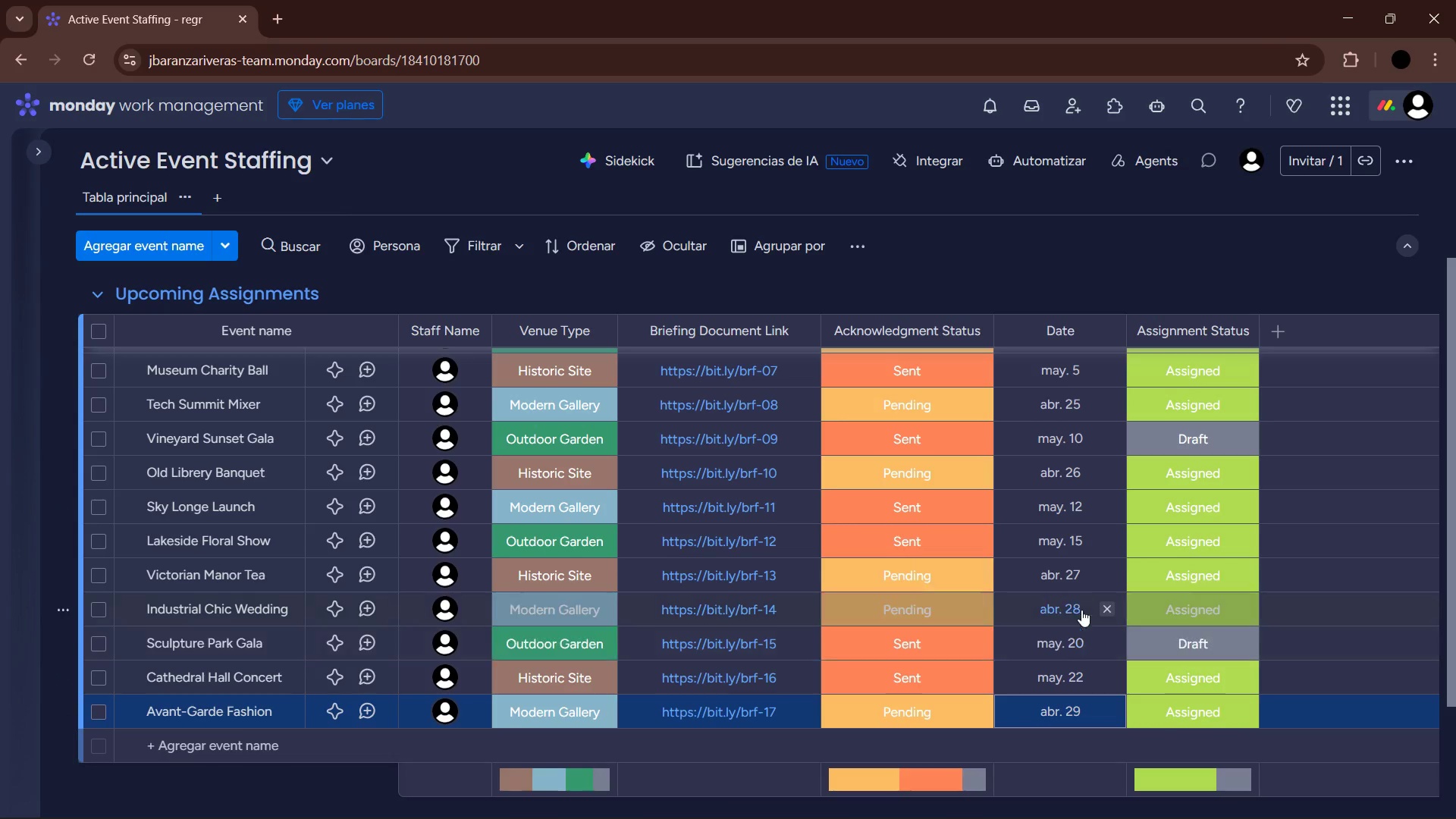 
scroll: coordinate [1089, 503], scroll_direction: up, amount: 4.0
 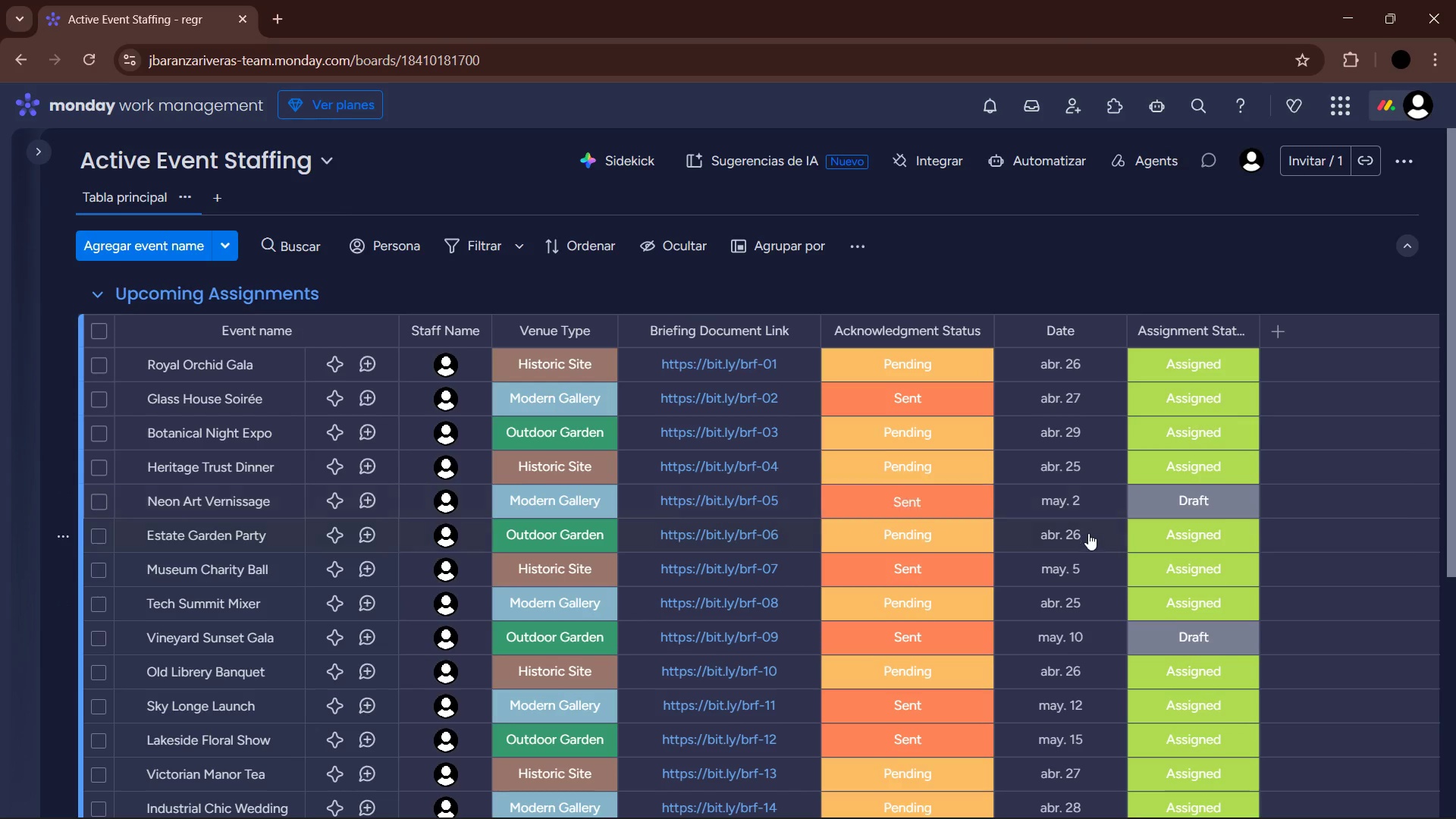 
scroll: coordinate [1088, 534], scroll_direction: down, amount: 2.0
 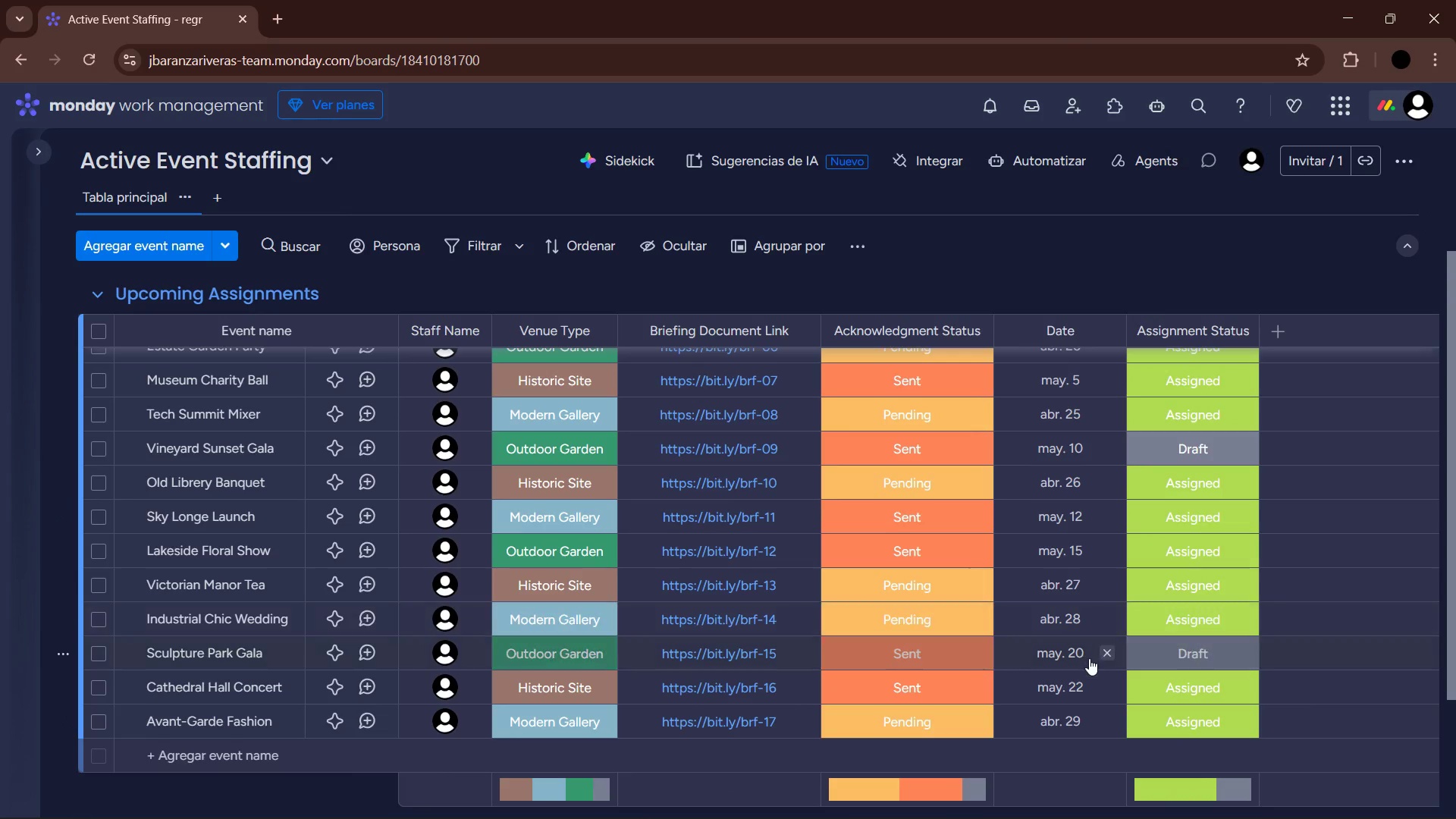 
wait(5.89)
 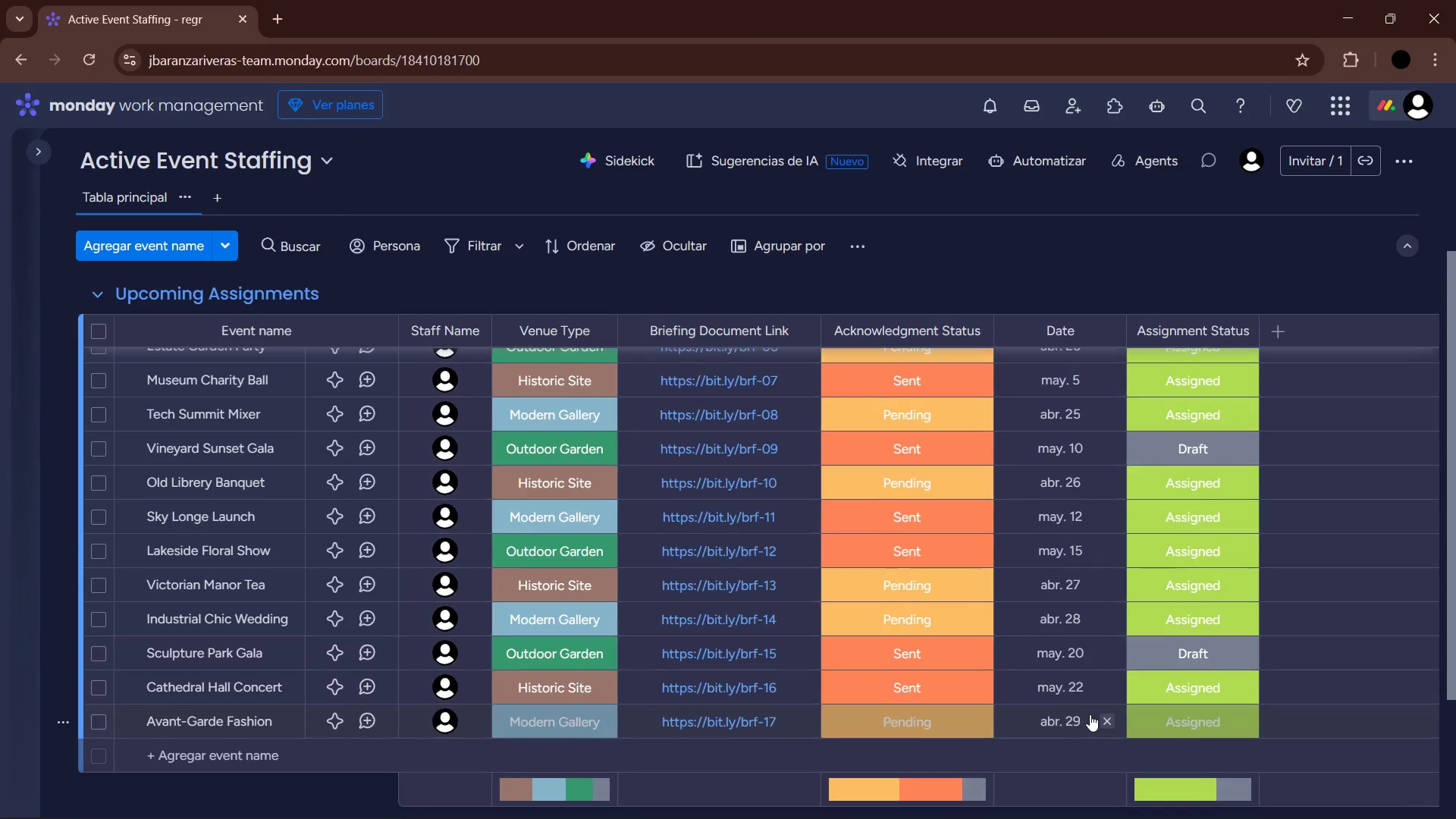 
scroll: coordinate [1079, 504], scroll_direction: up, amount: 1.0
 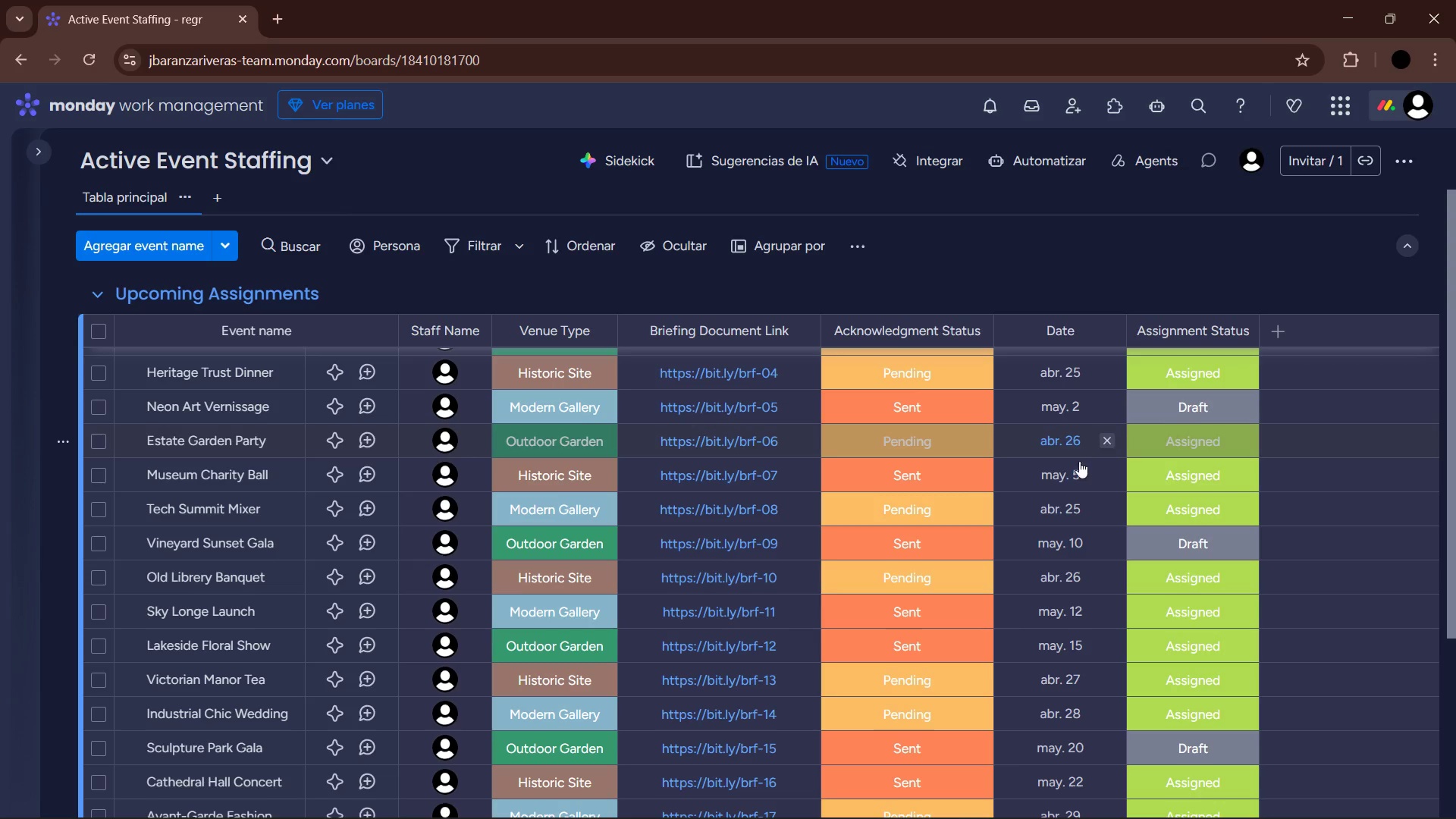 
left_click([1071, 511])
 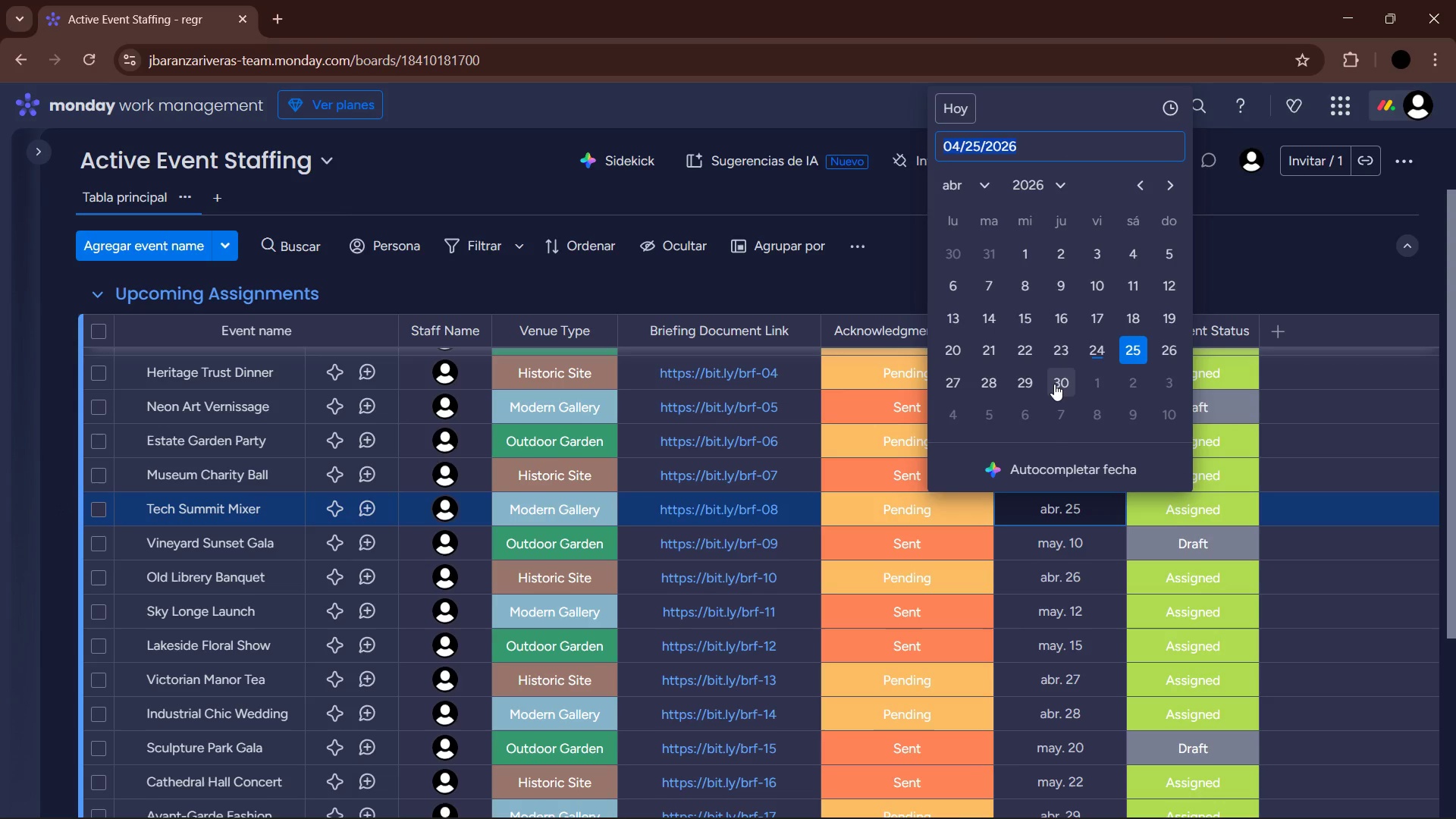 
left_click([1054, 384])
 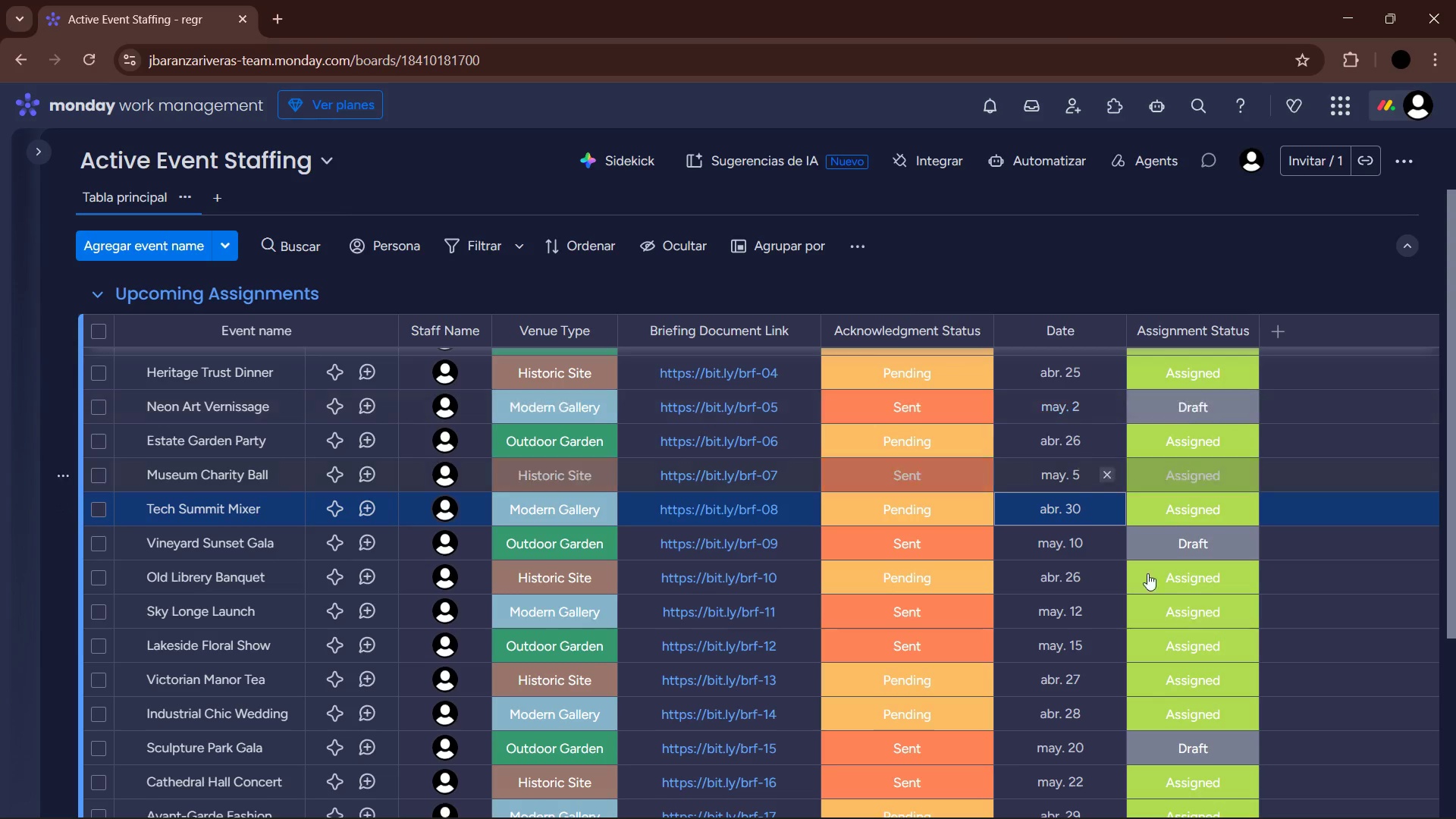 
scroll: coordinate [1134, 592], scroll_direction: down, amount: 2.0
 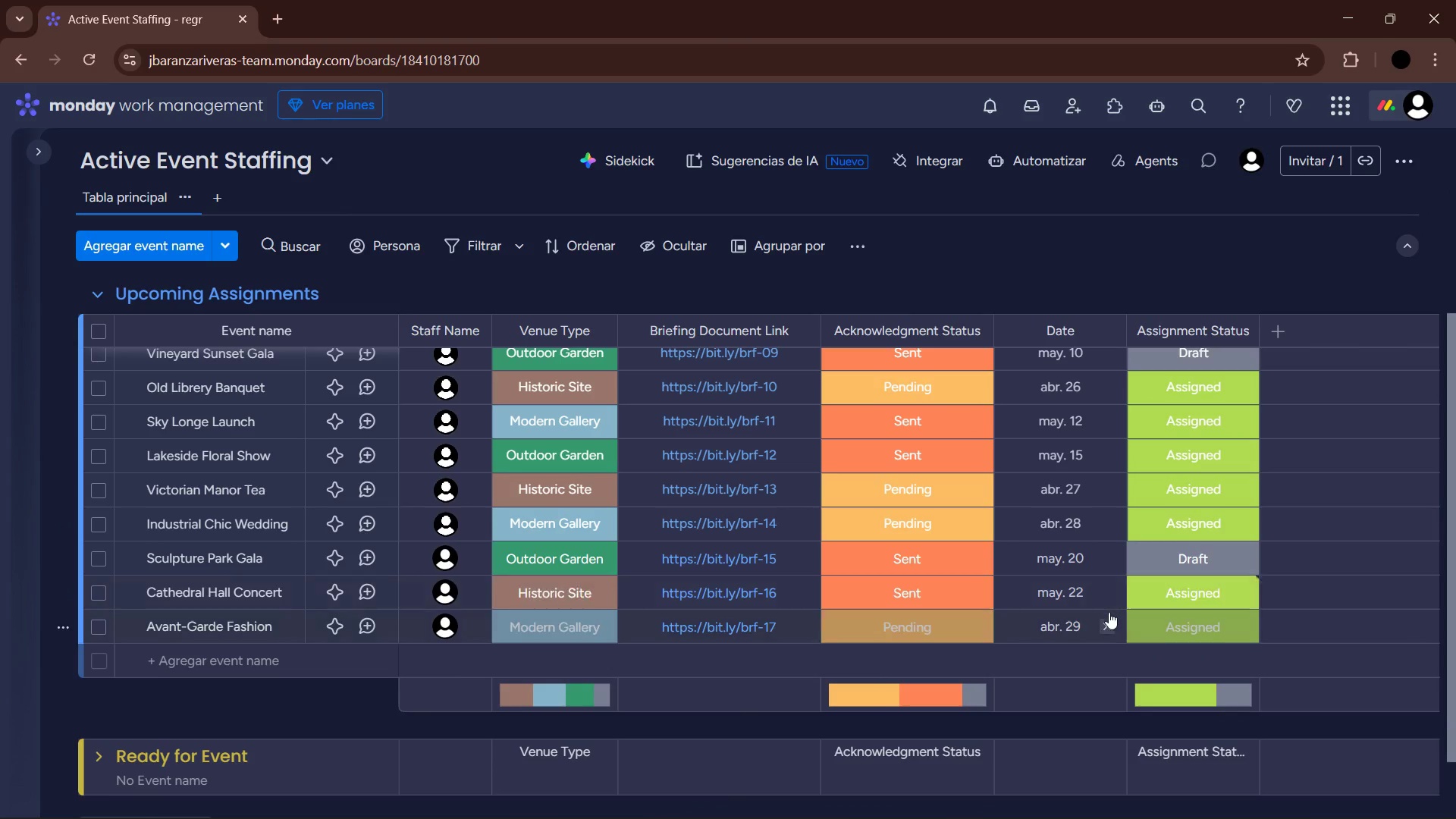 
scroll: coordinate [1107, 615], scroll_direction: up, amount: 2.0
 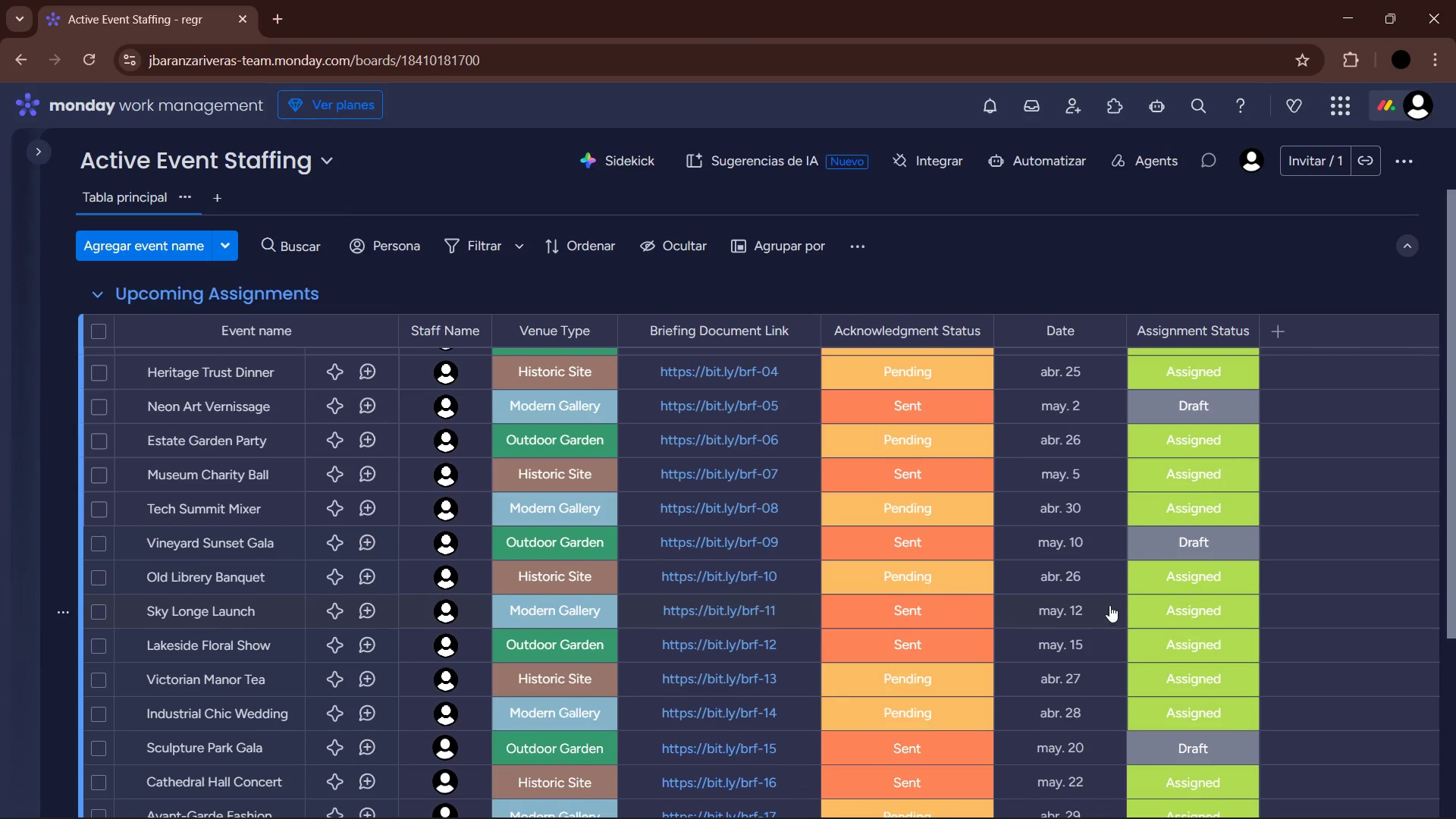 
mouse_move([1094, 532])
 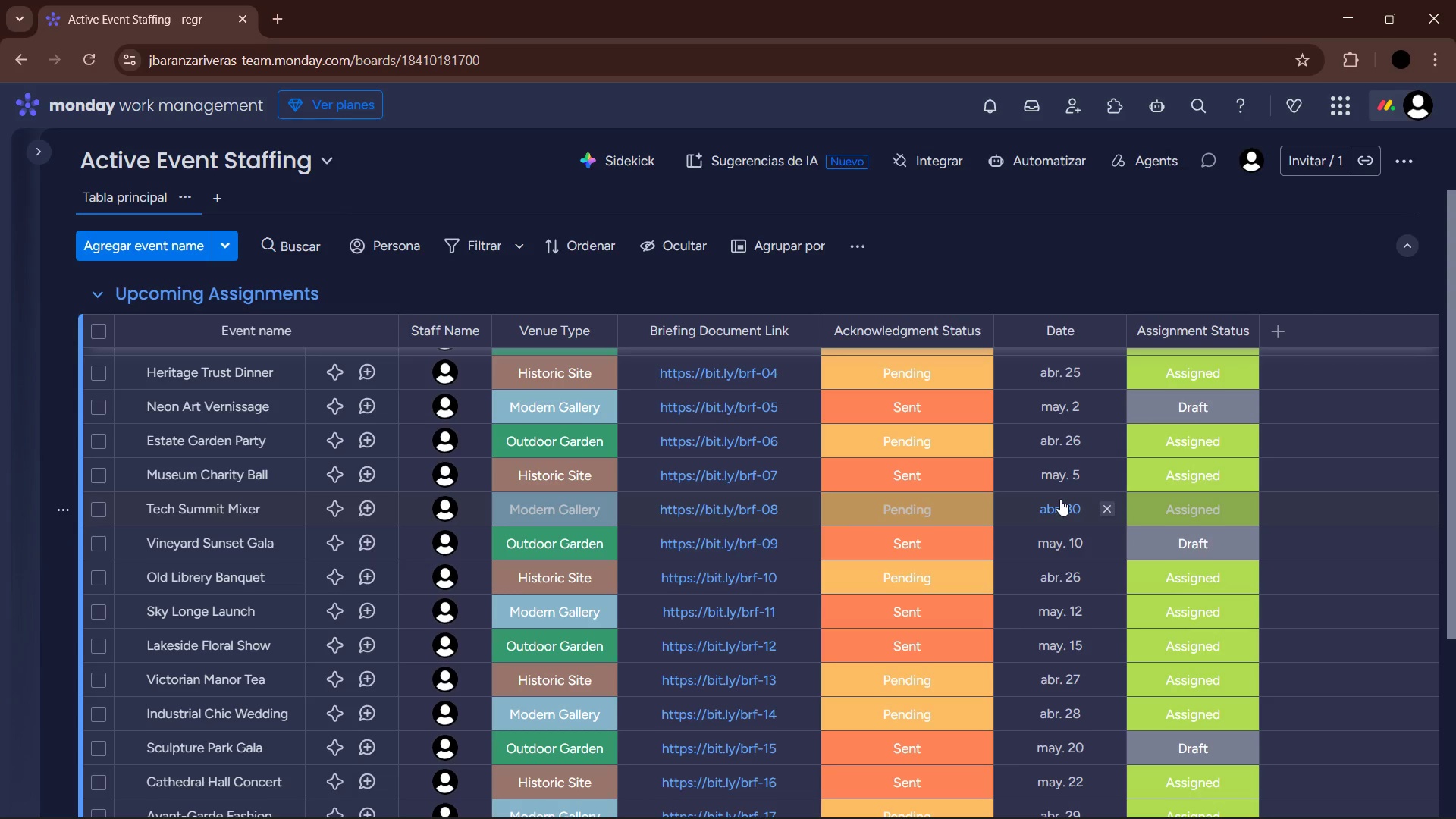 
scroll: coordinate [1059, 505], scroll_direction: down, amount: 3.0
 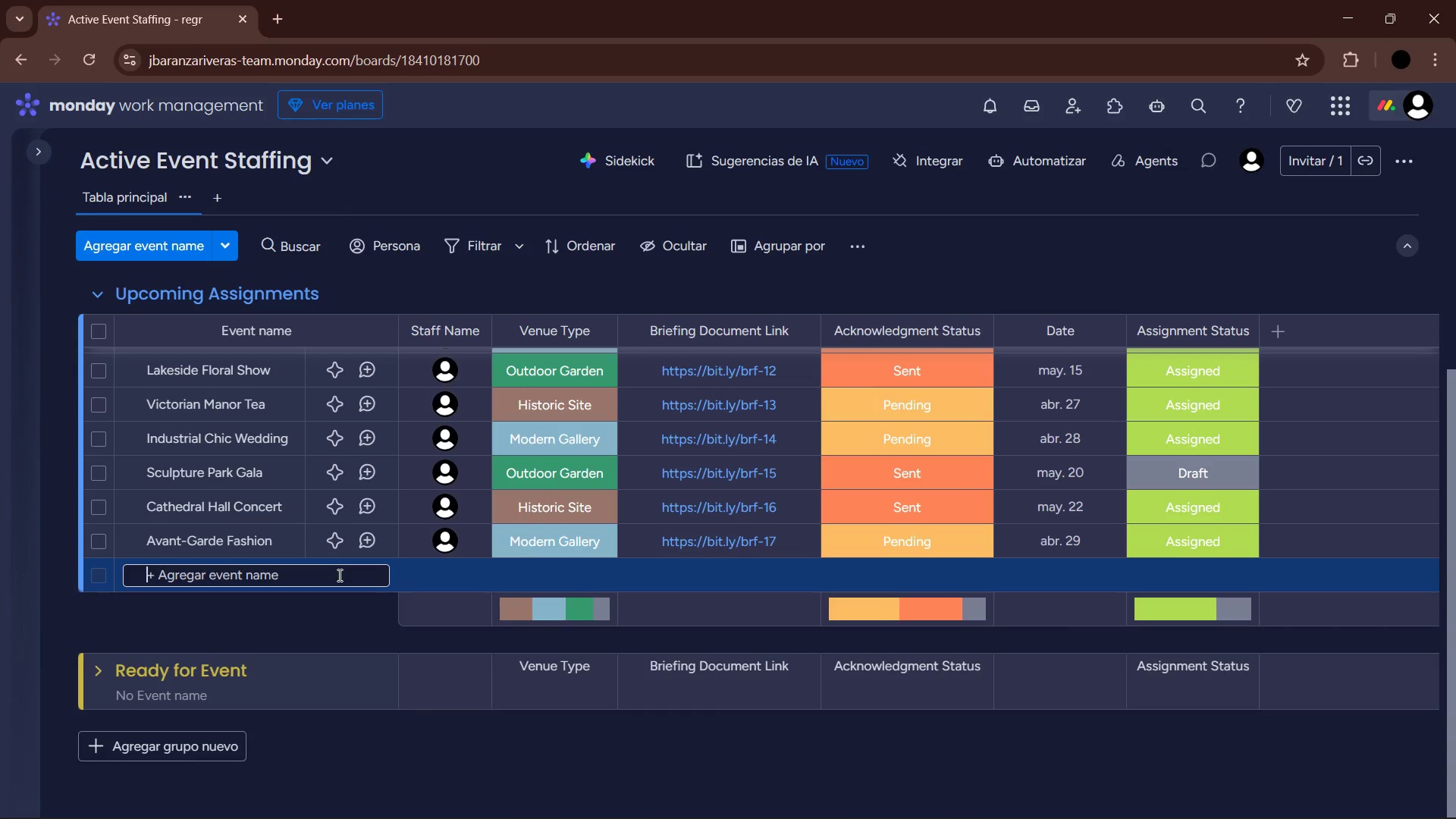 
wait(13.18)
 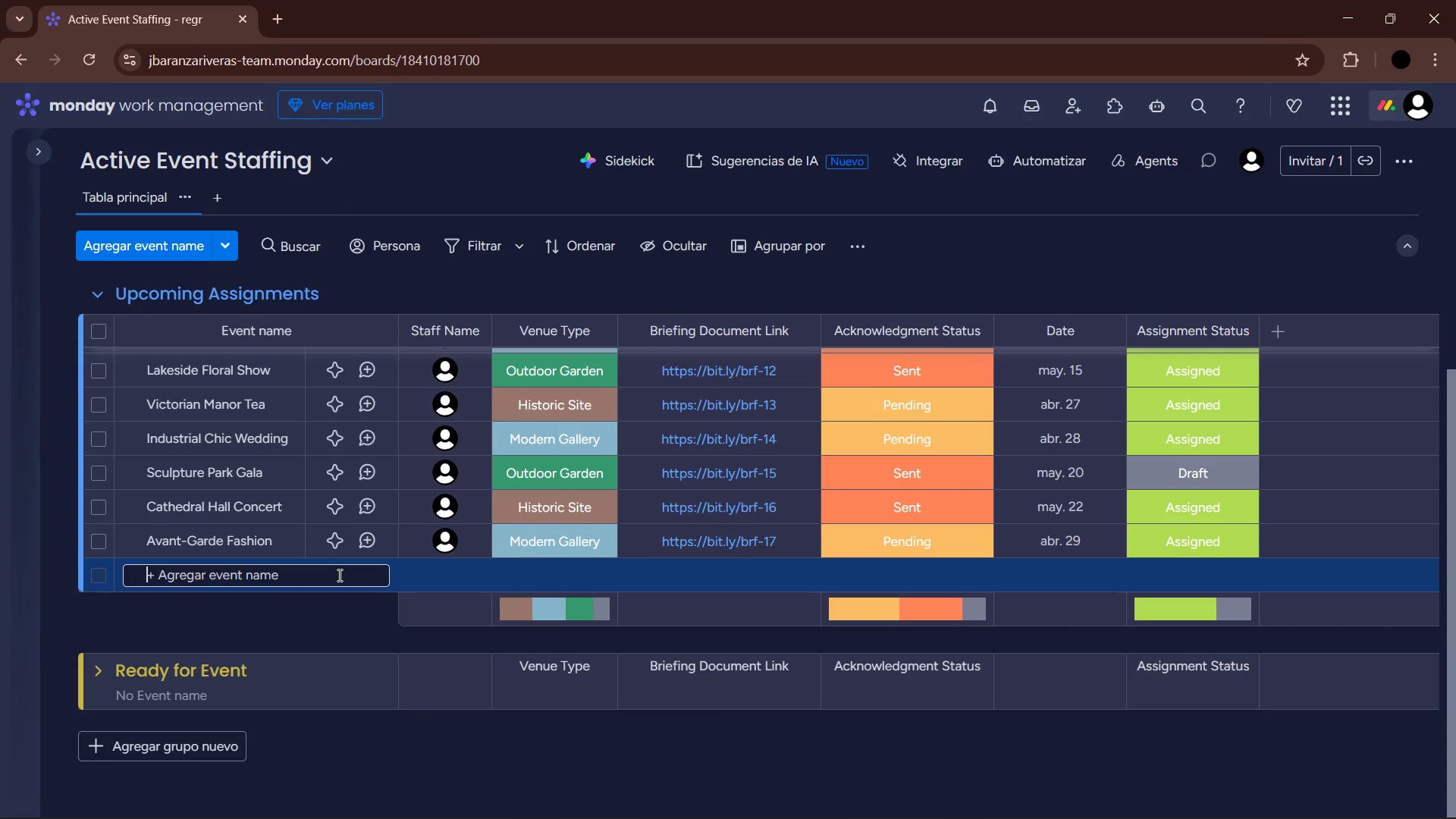 
type(Roftop Garden Part)
key(Backspace)
type(ty)
 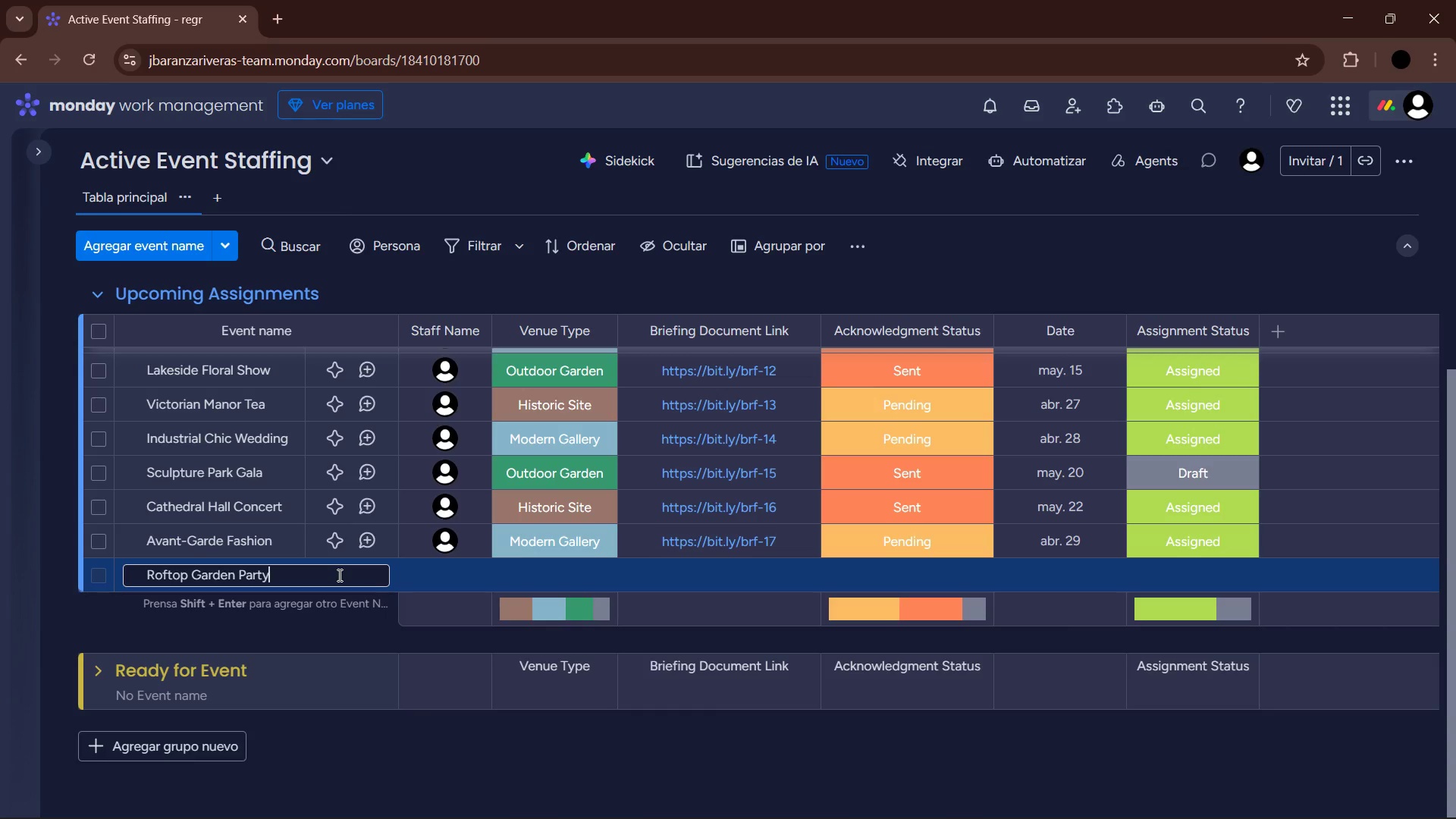 
key(Enter)
 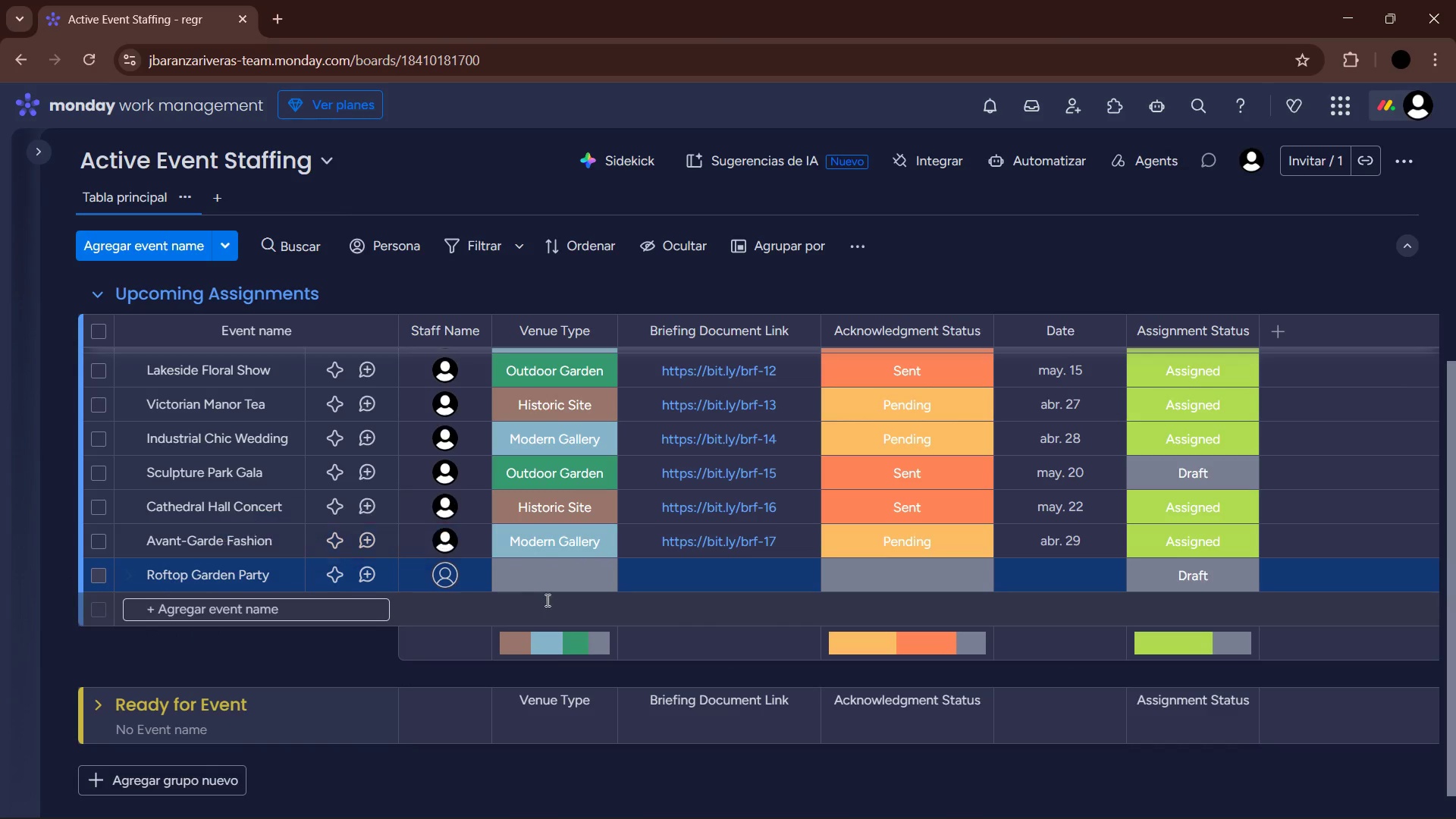 
left_click([552, 579])
 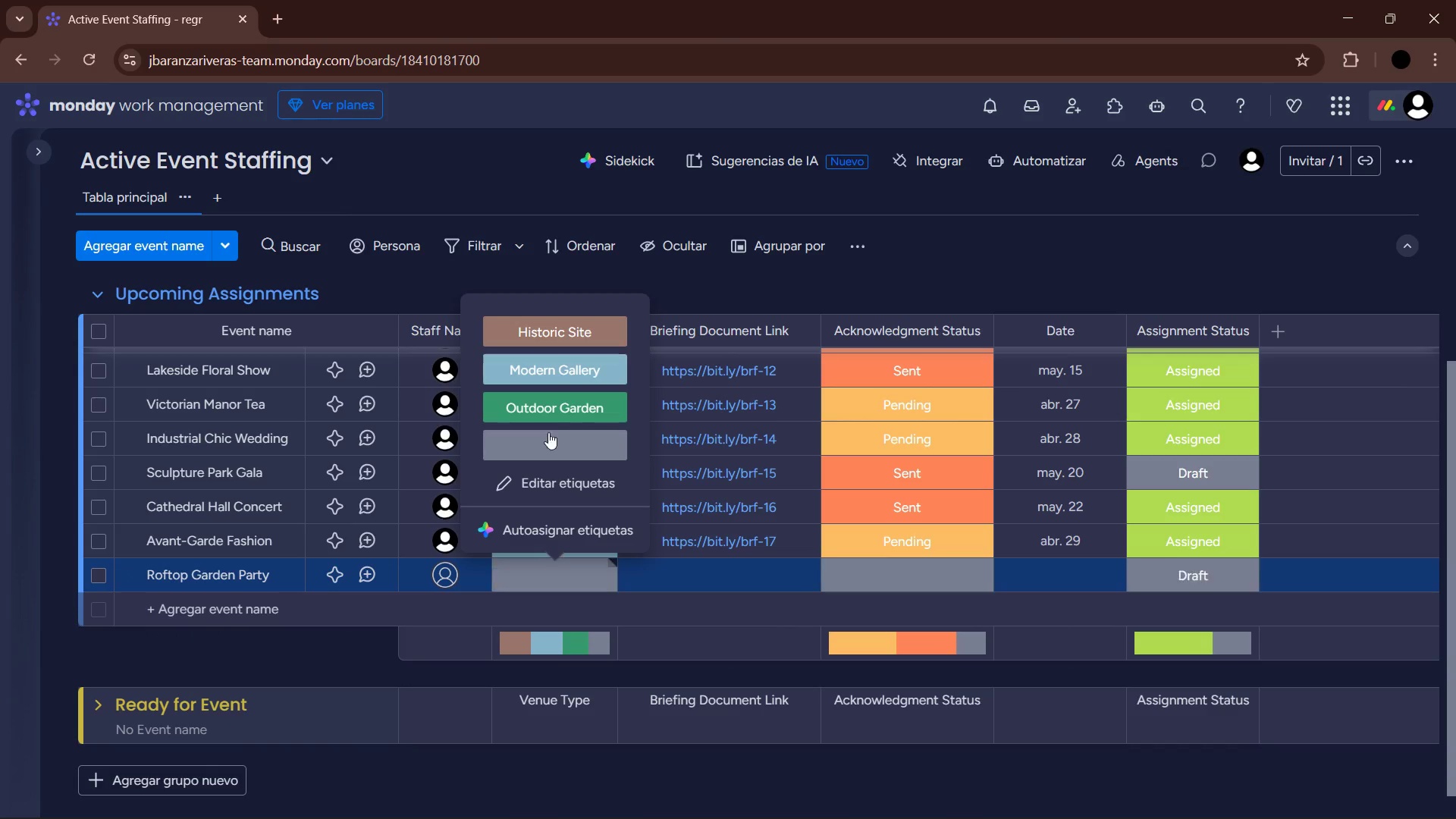 
left_click([554, 406])
 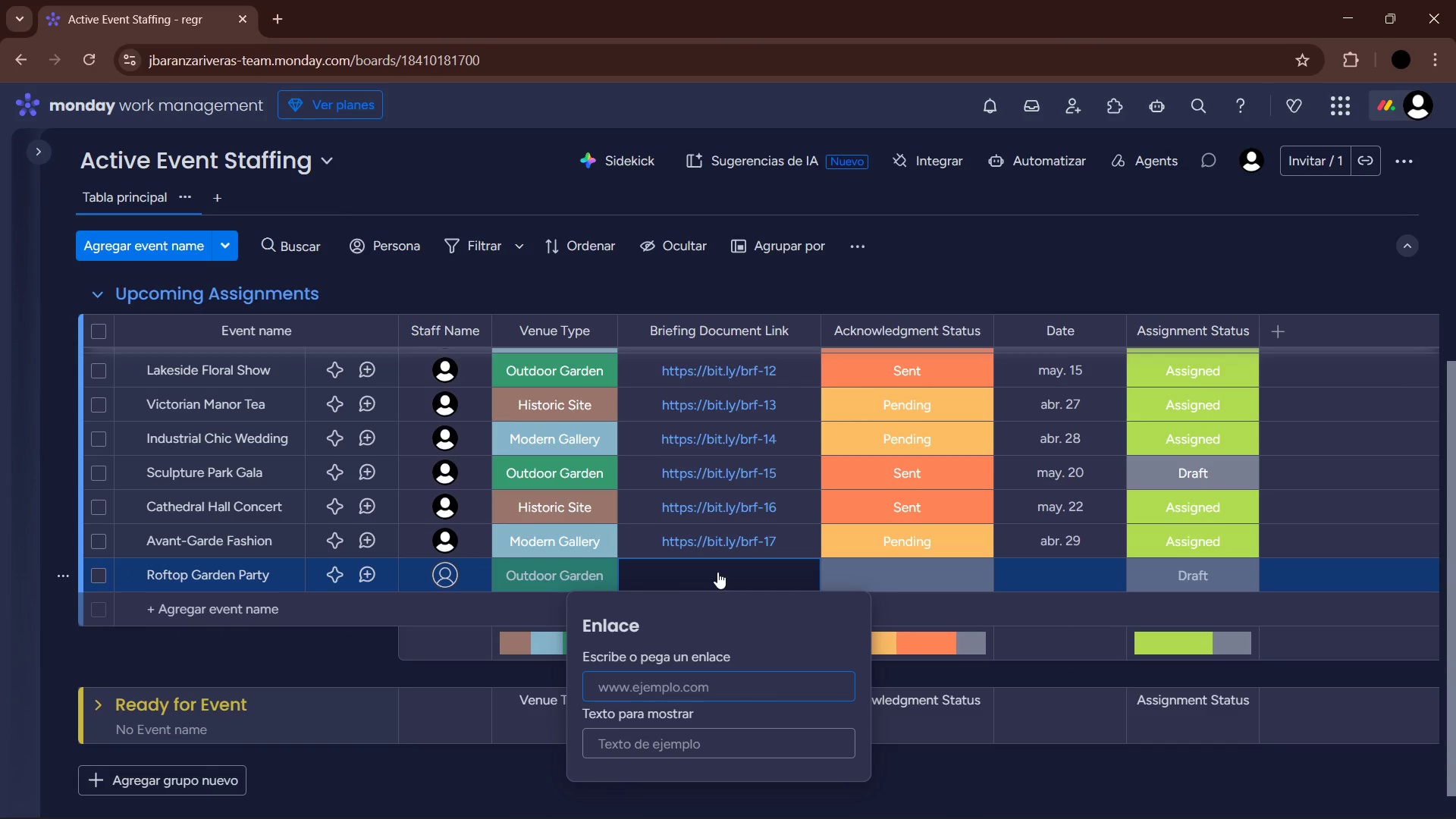 
type(bit.ly&brf-18)
 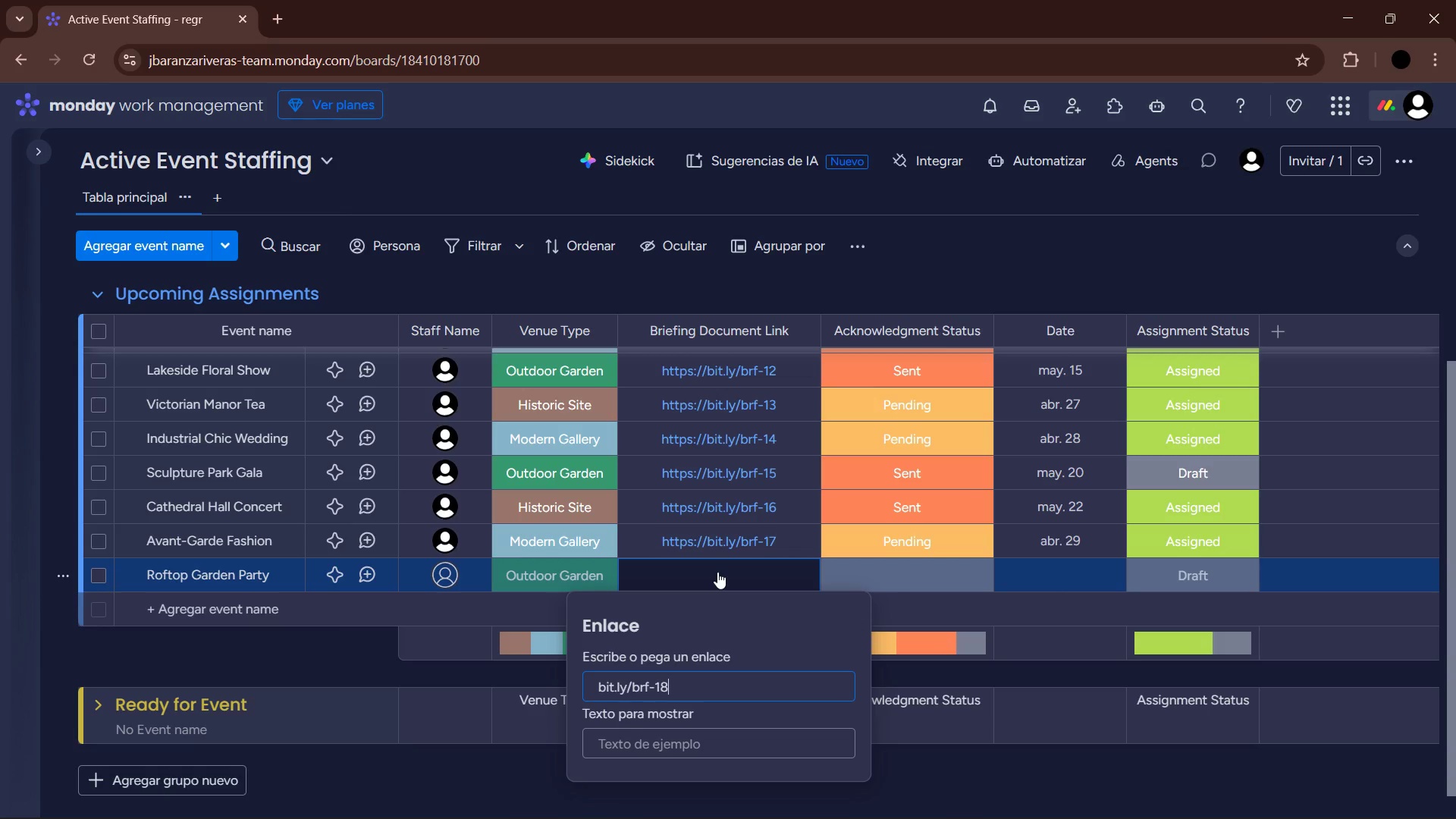 
key(Enter)
 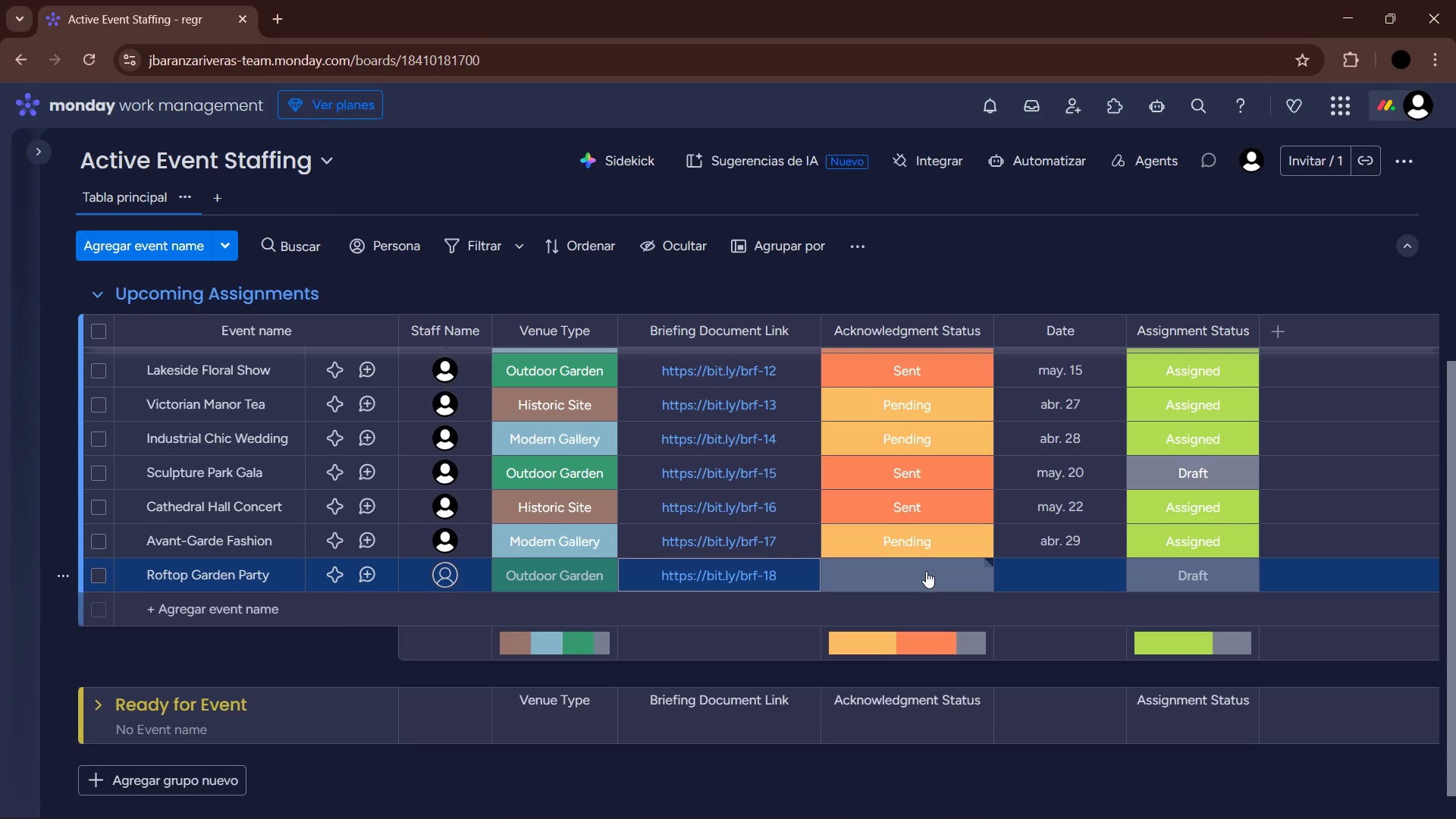 
wait(22.98)
 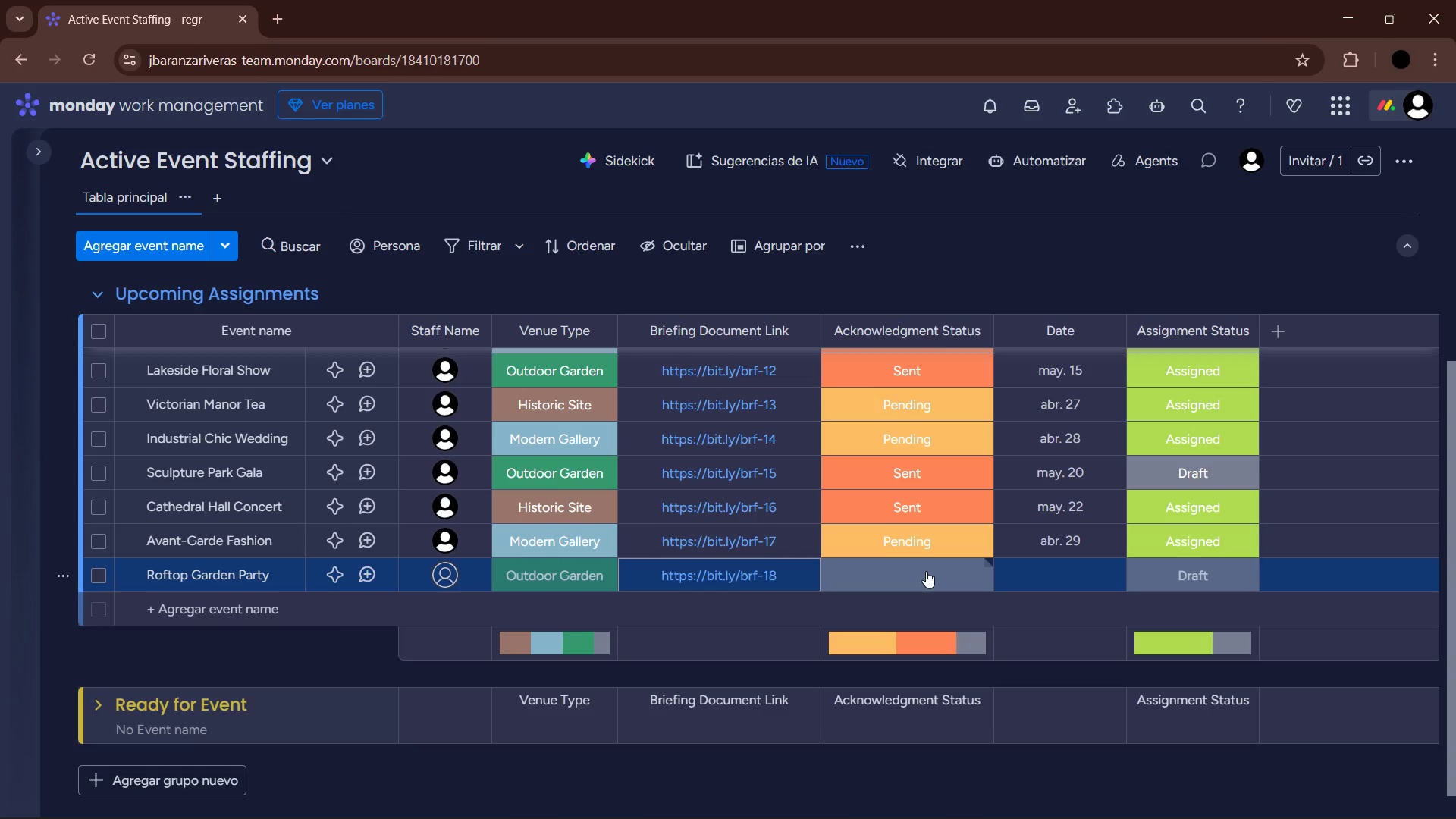 
left_click([453, 406])
 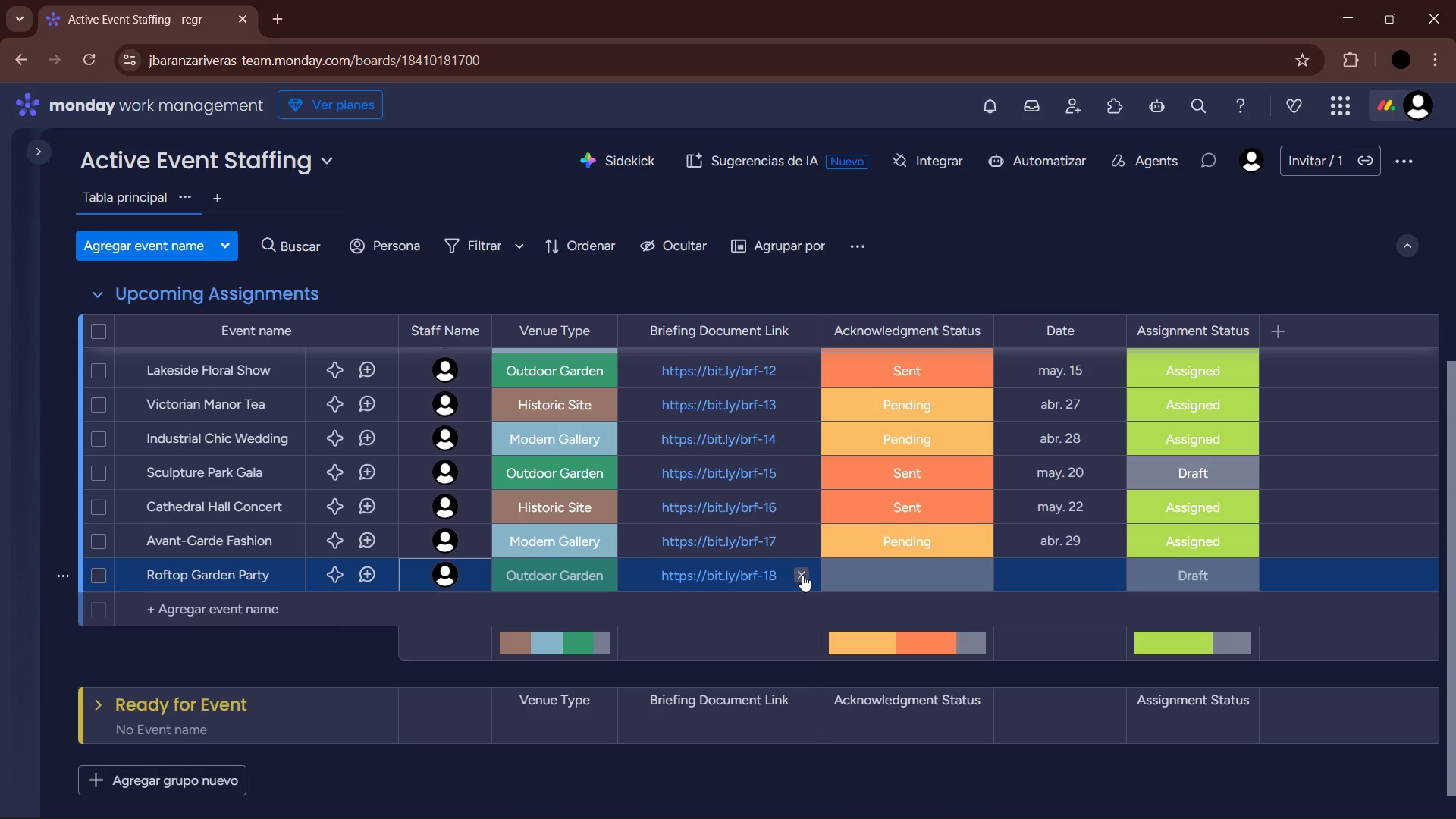 
left_click([863, 570])
 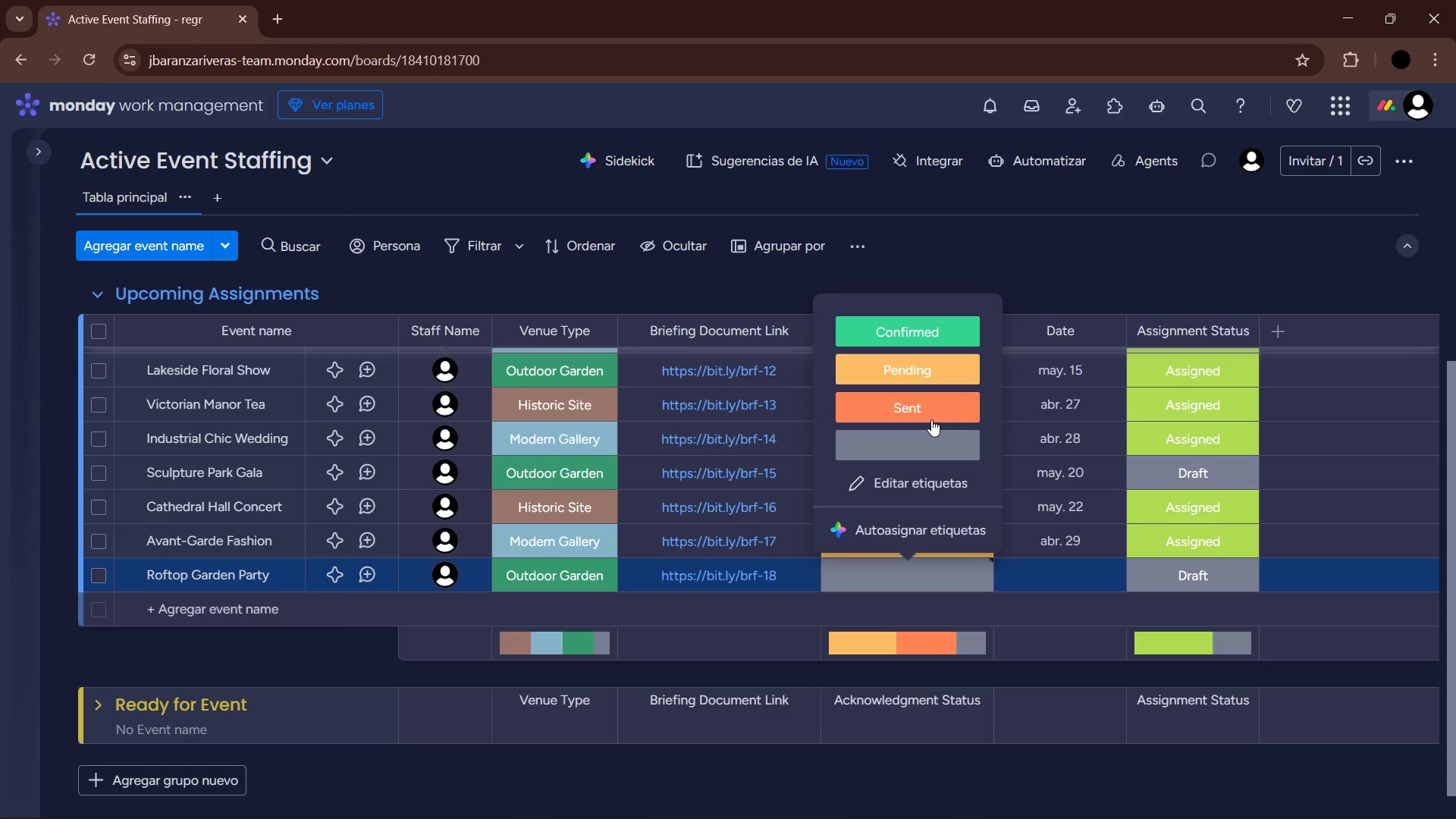 
left_click([931, 404])
 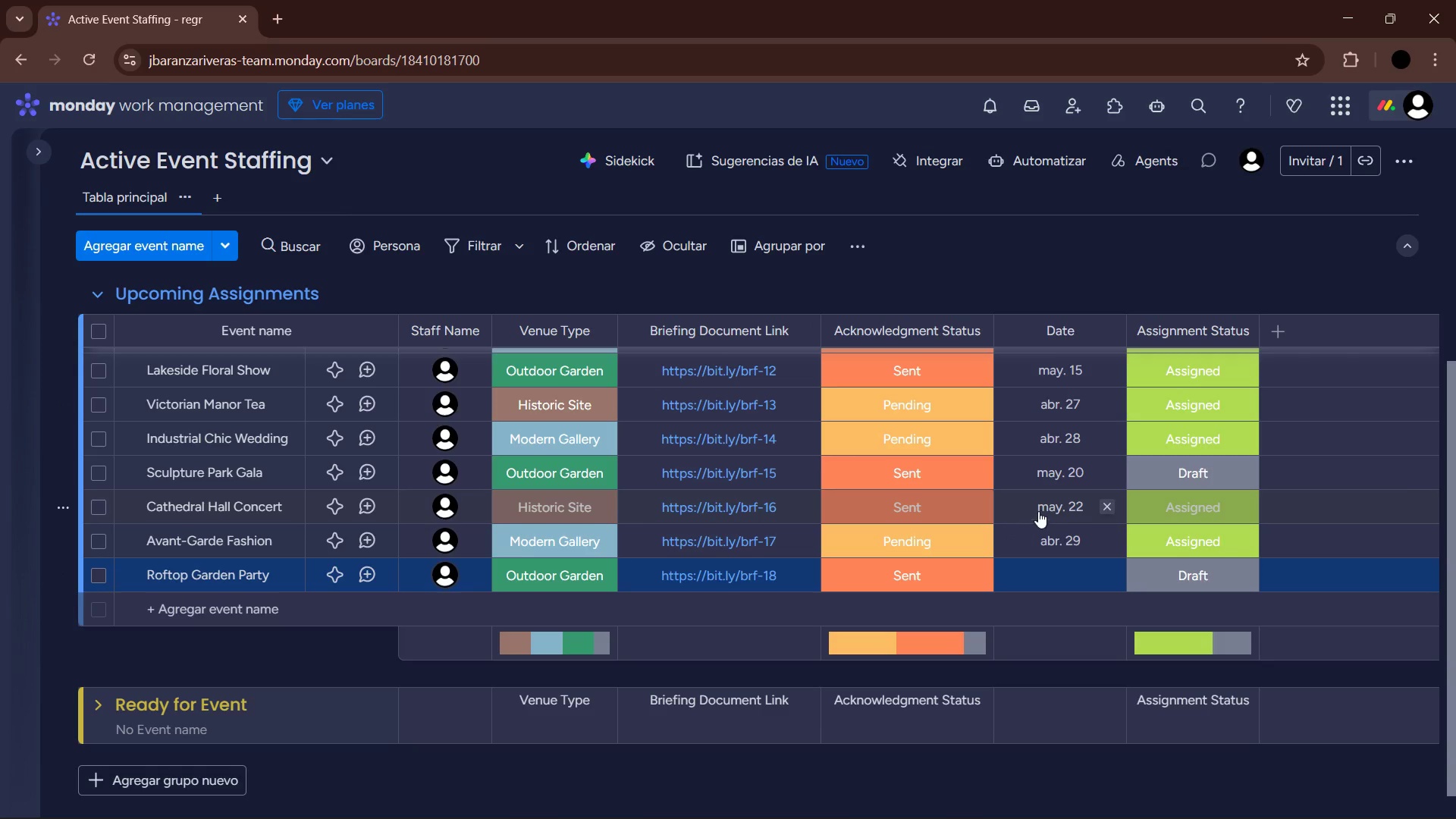 
left_click([1062, 570])
 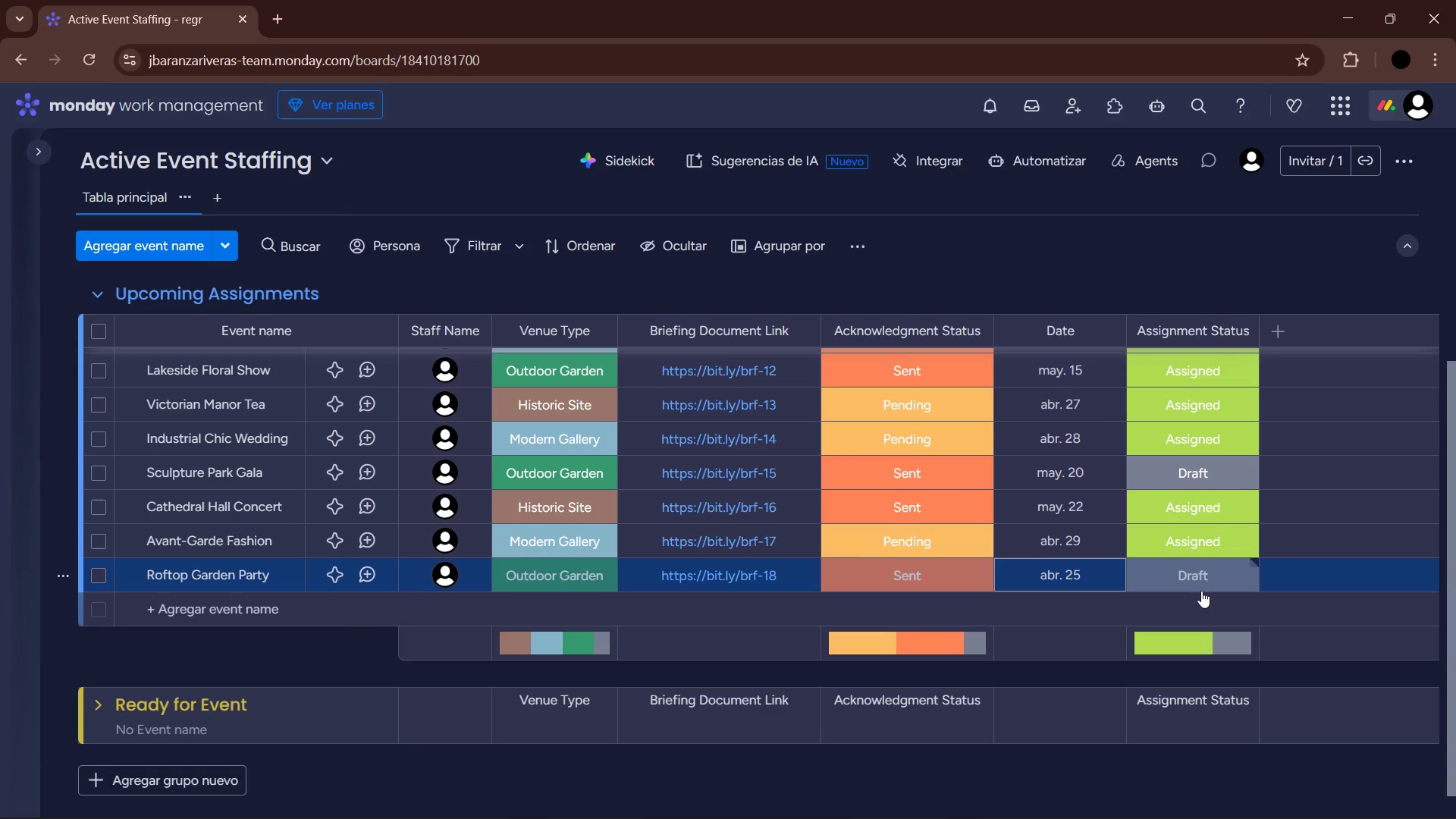 
wait(5.76)
 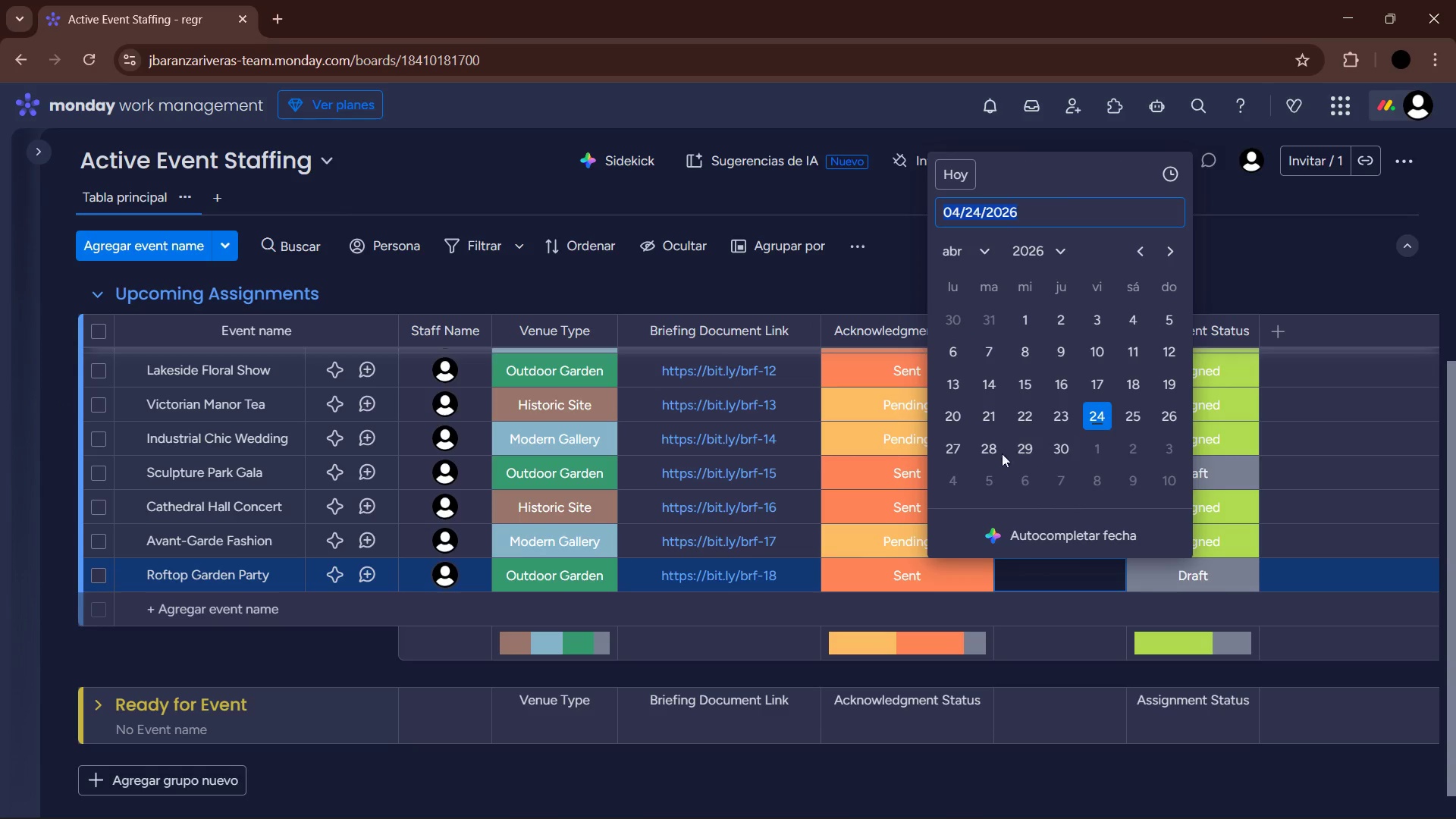 
left_click([1185, 578])
 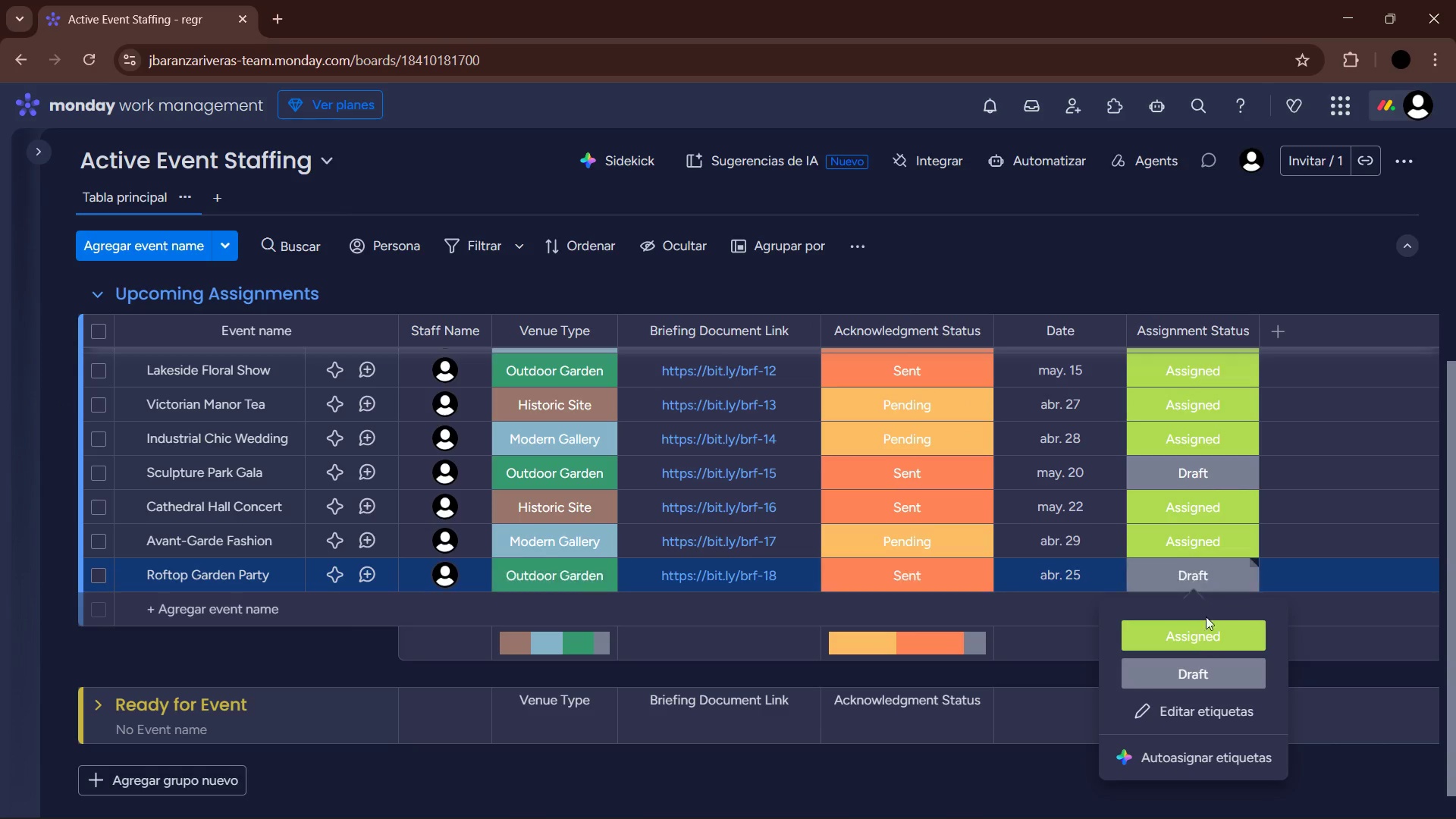 
left_click([1200, 630])
 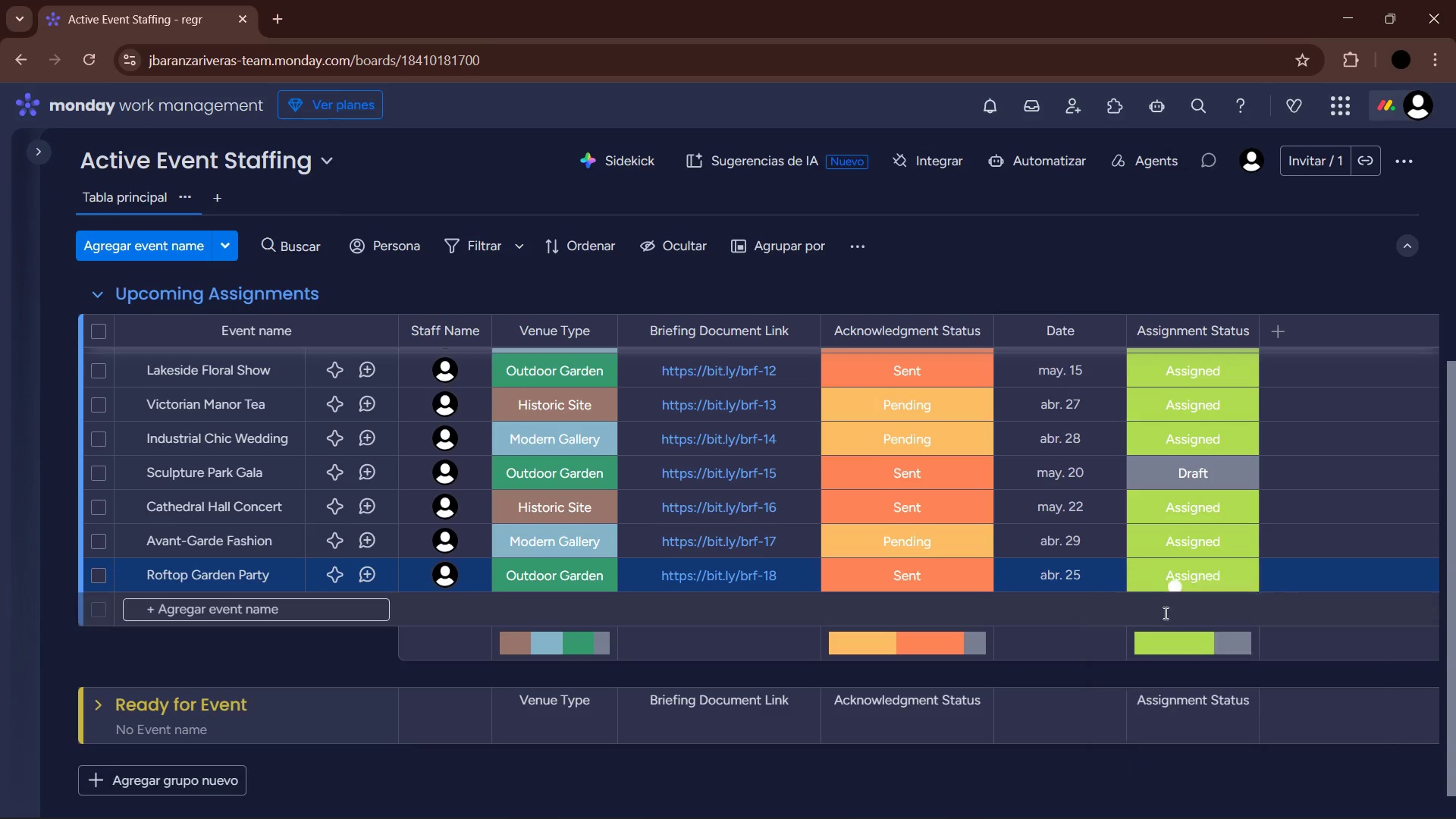 
mouse_move([1091, 576])
 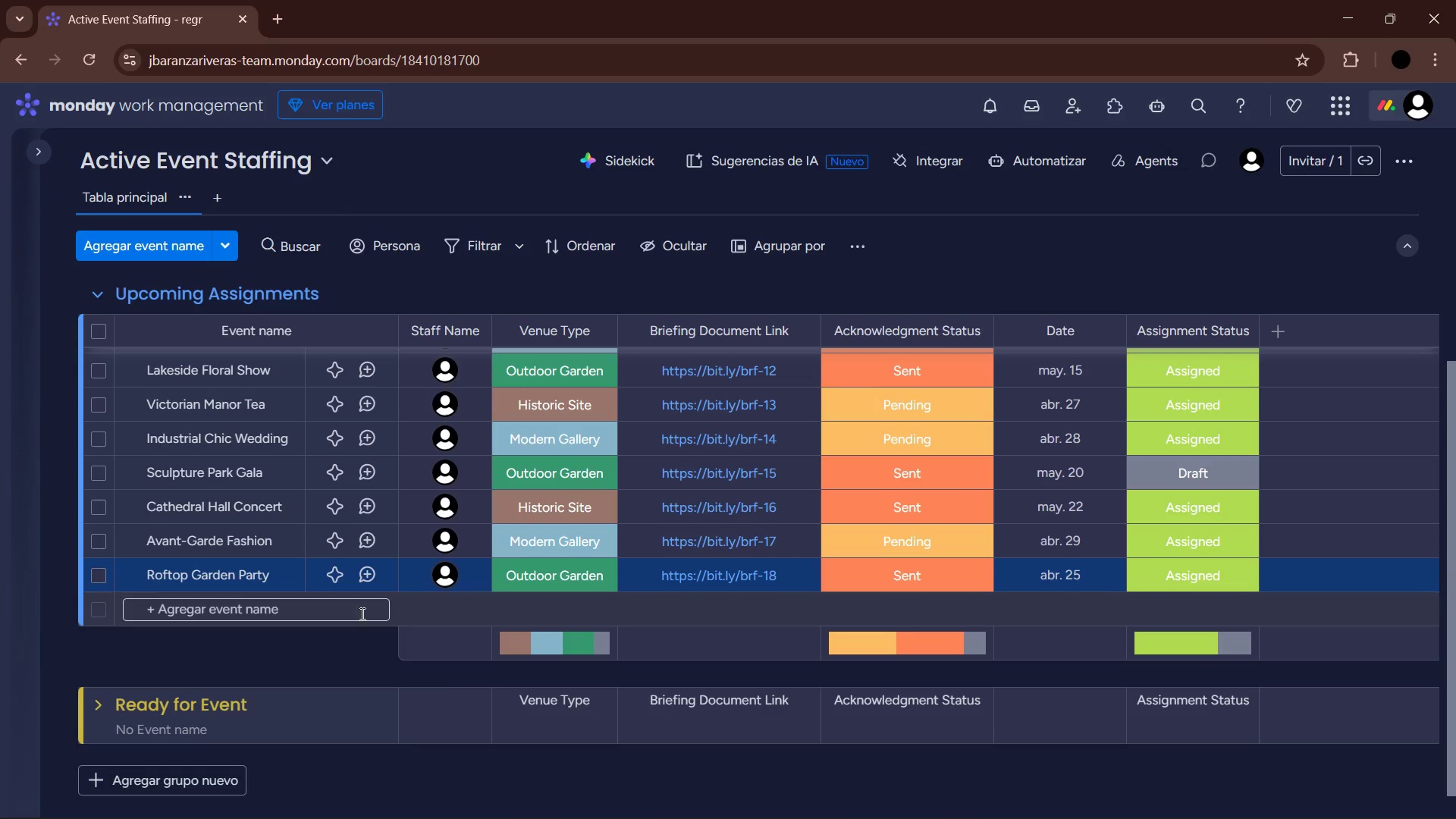 
left_click([927, 807])